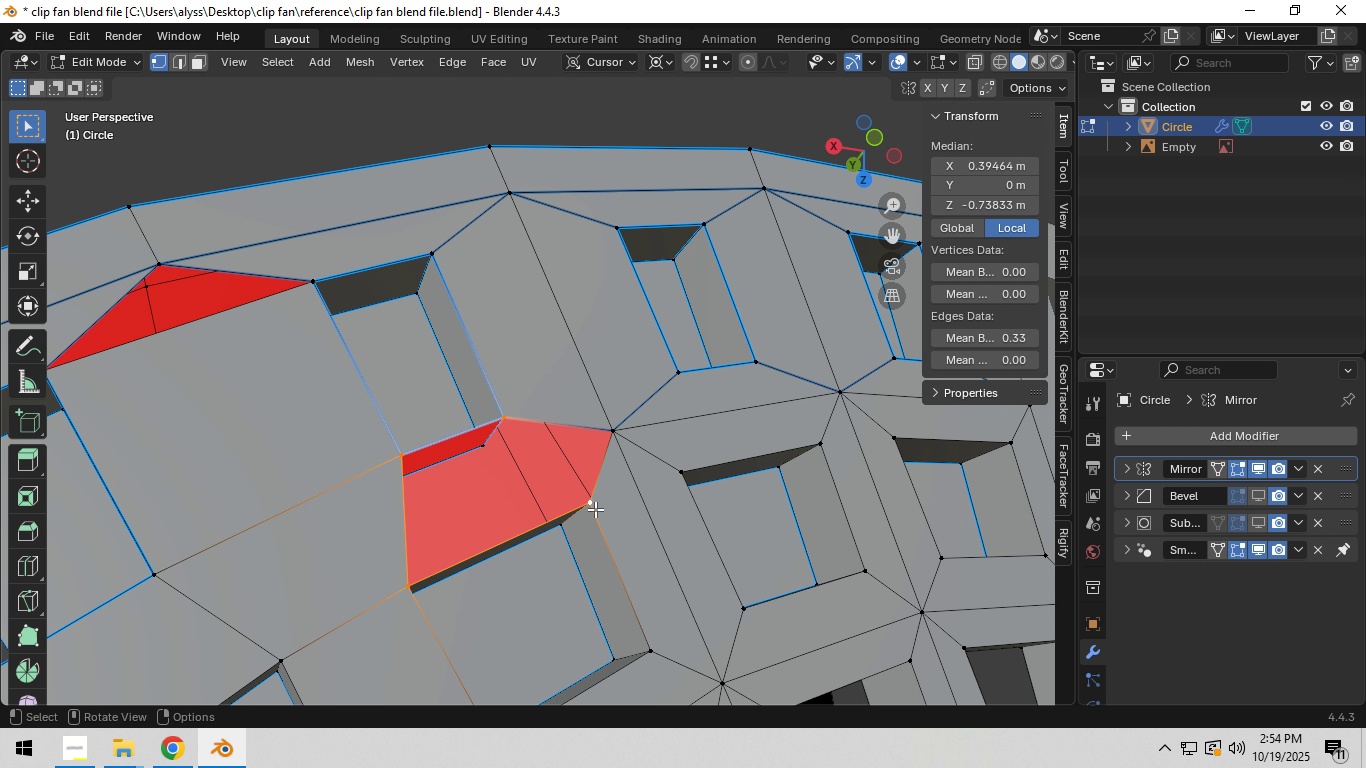 
key(Shift+ShiftLeft)
 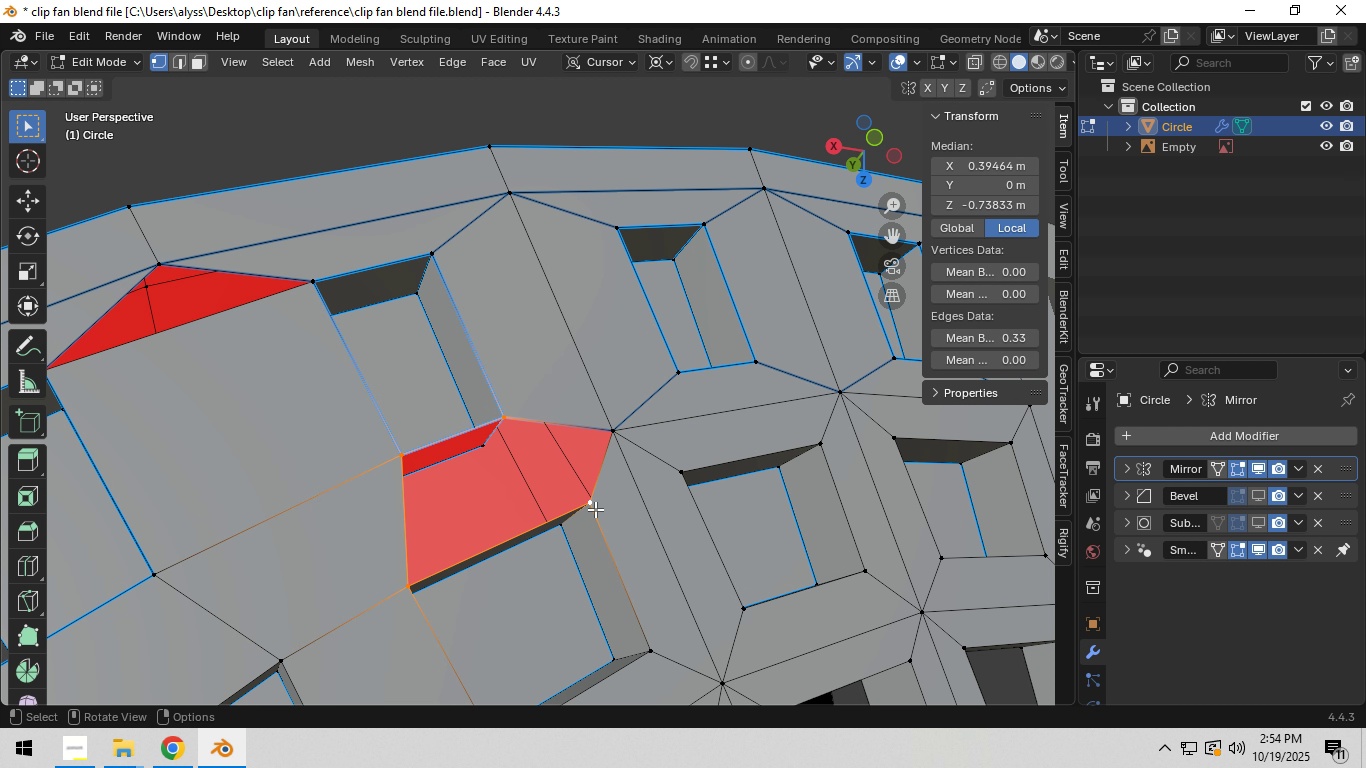 
key(F)
 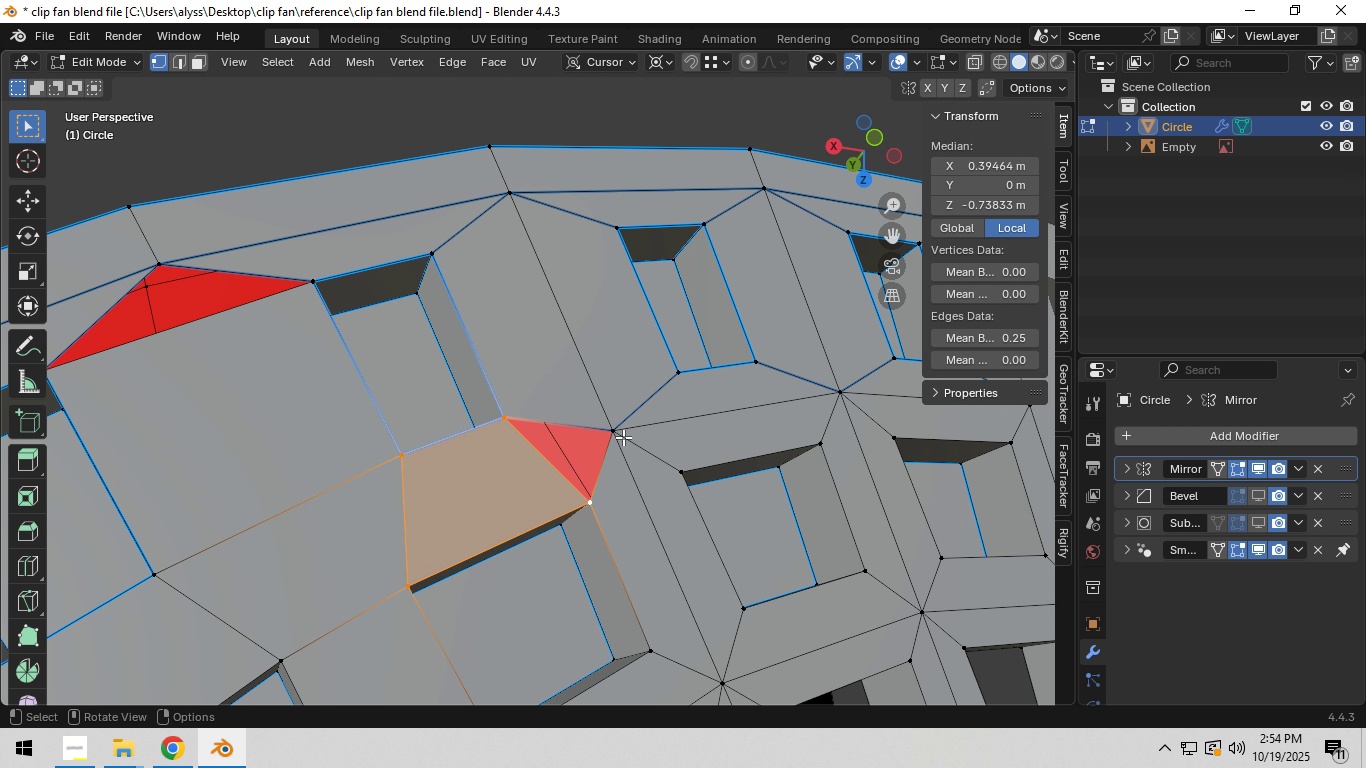 
left_click([623, 435])
 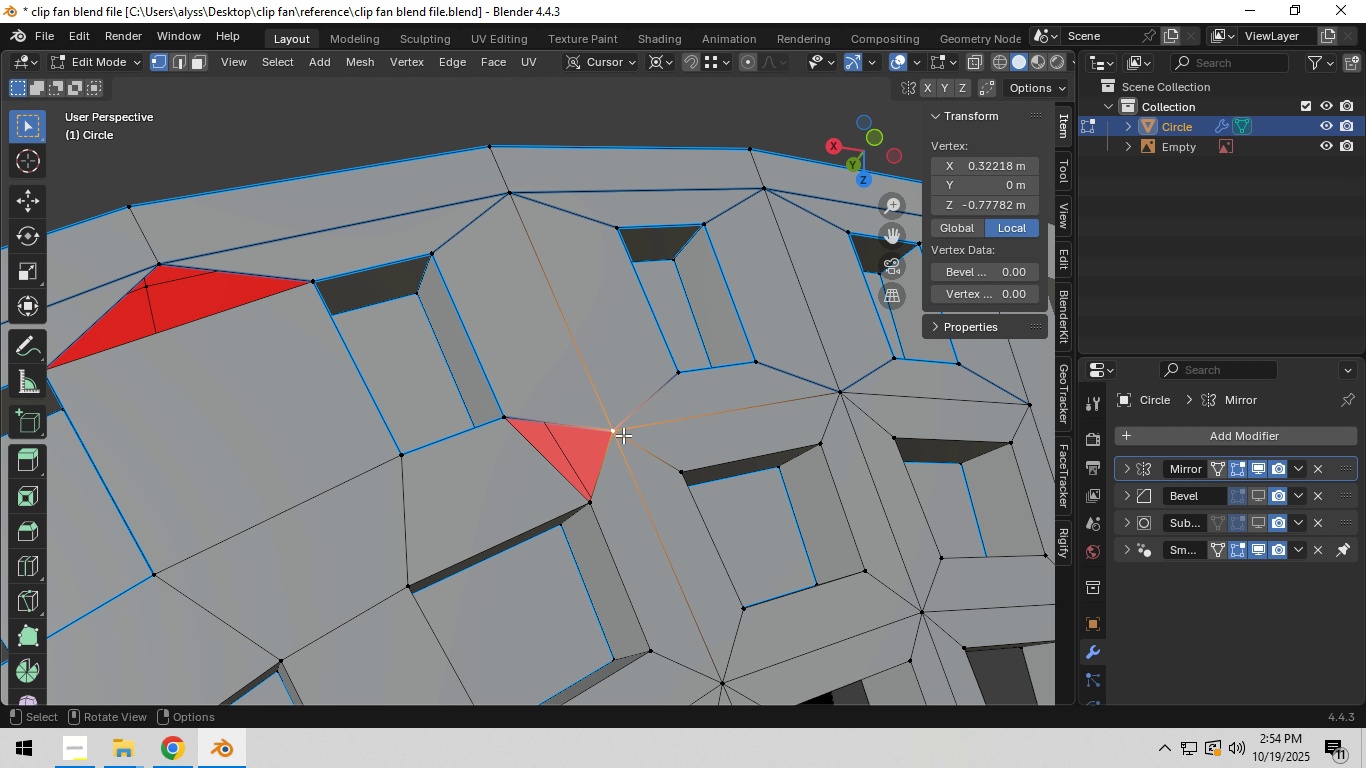 
key(X)
 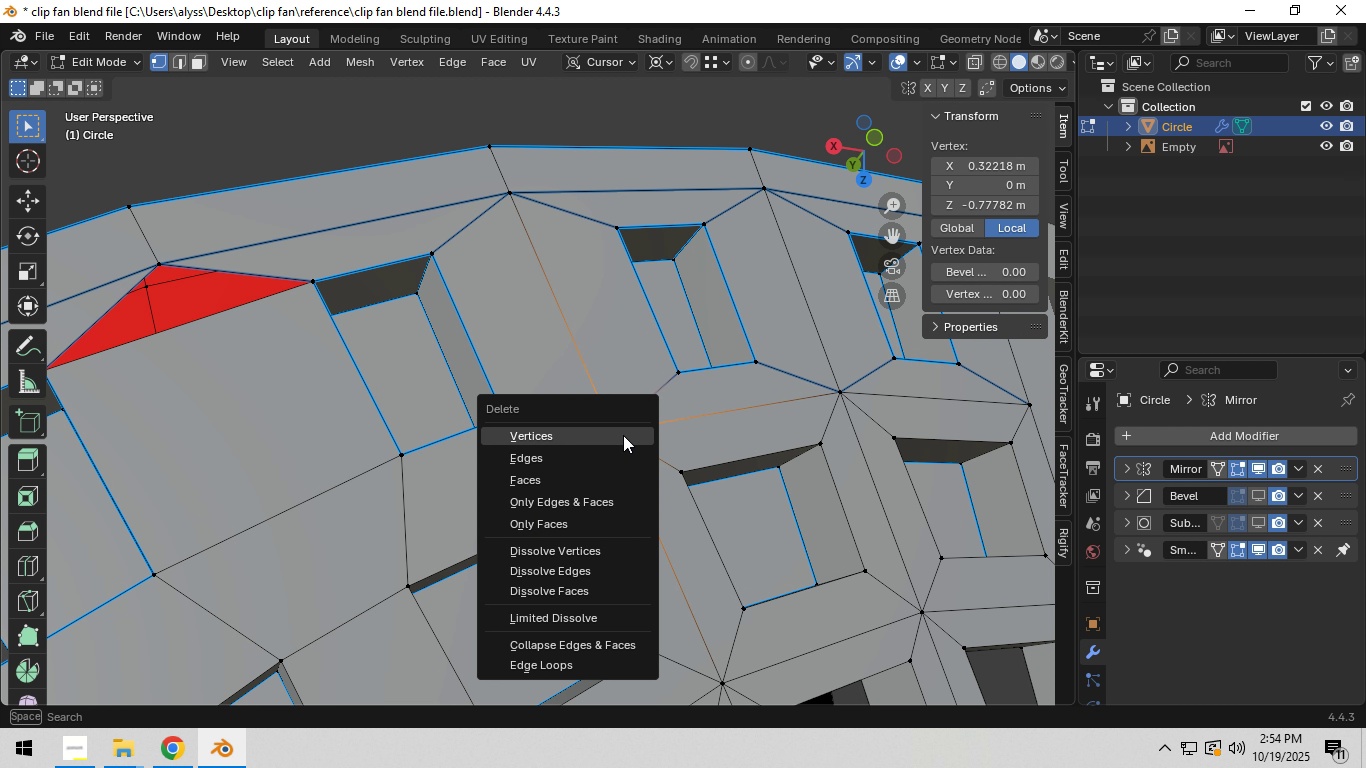 
left_click([623, 435])
 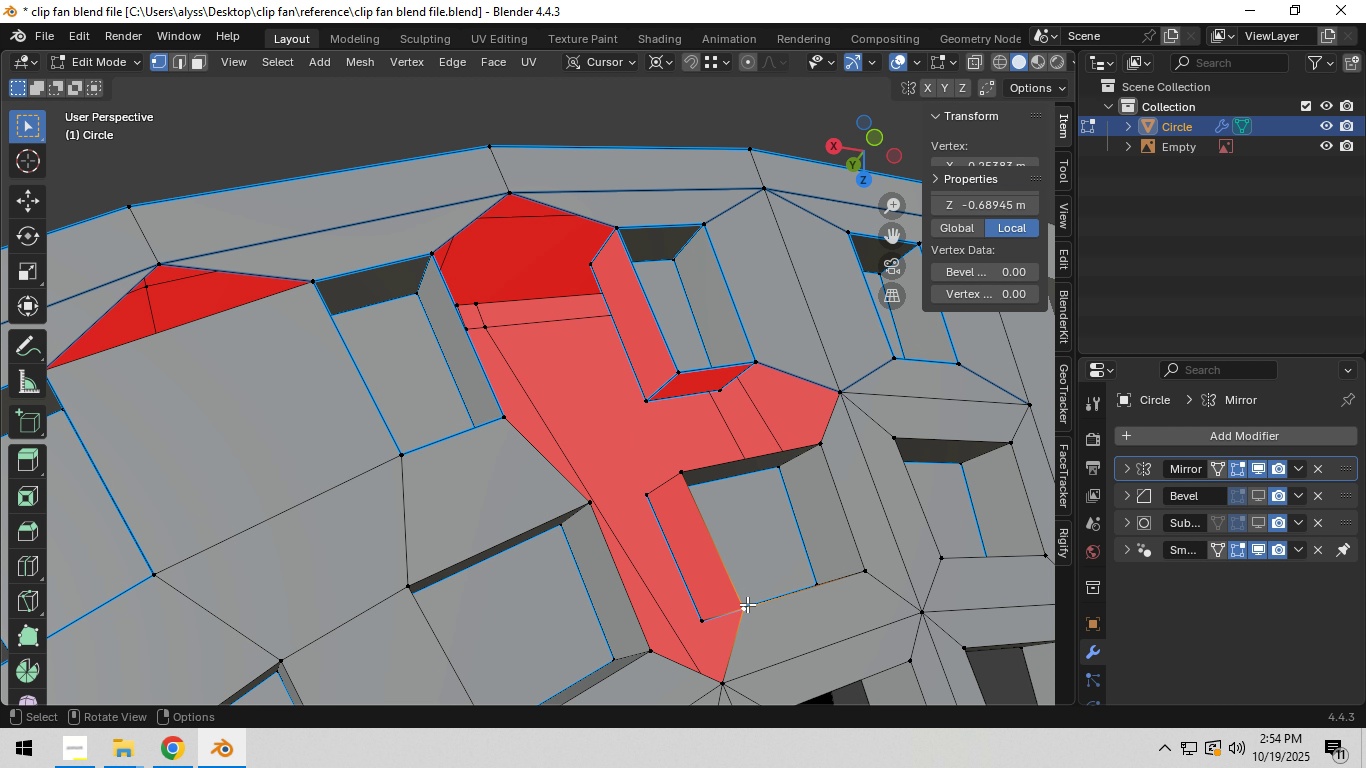 
left_click([748, 604])
 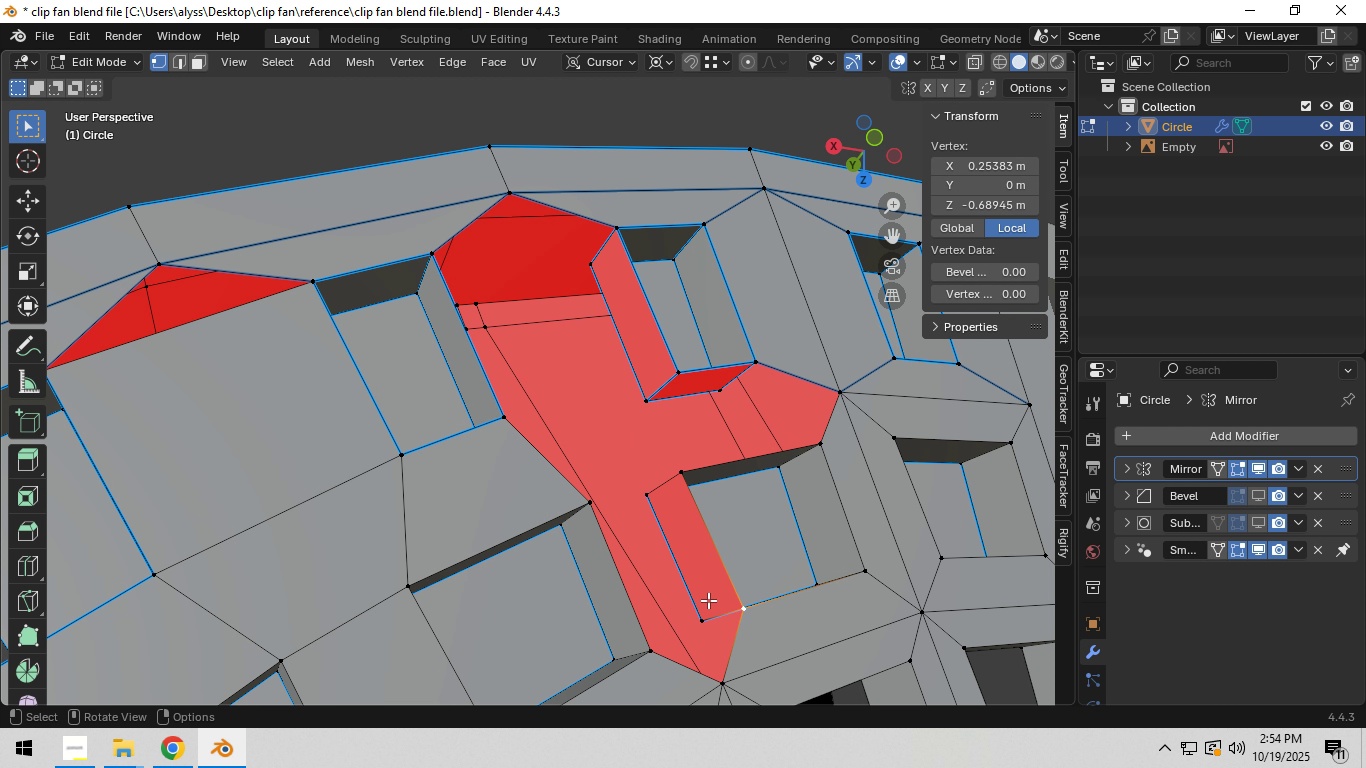 
hold_key(key=ShiftLeft, duration=1.54)
left_click([646, 656])
 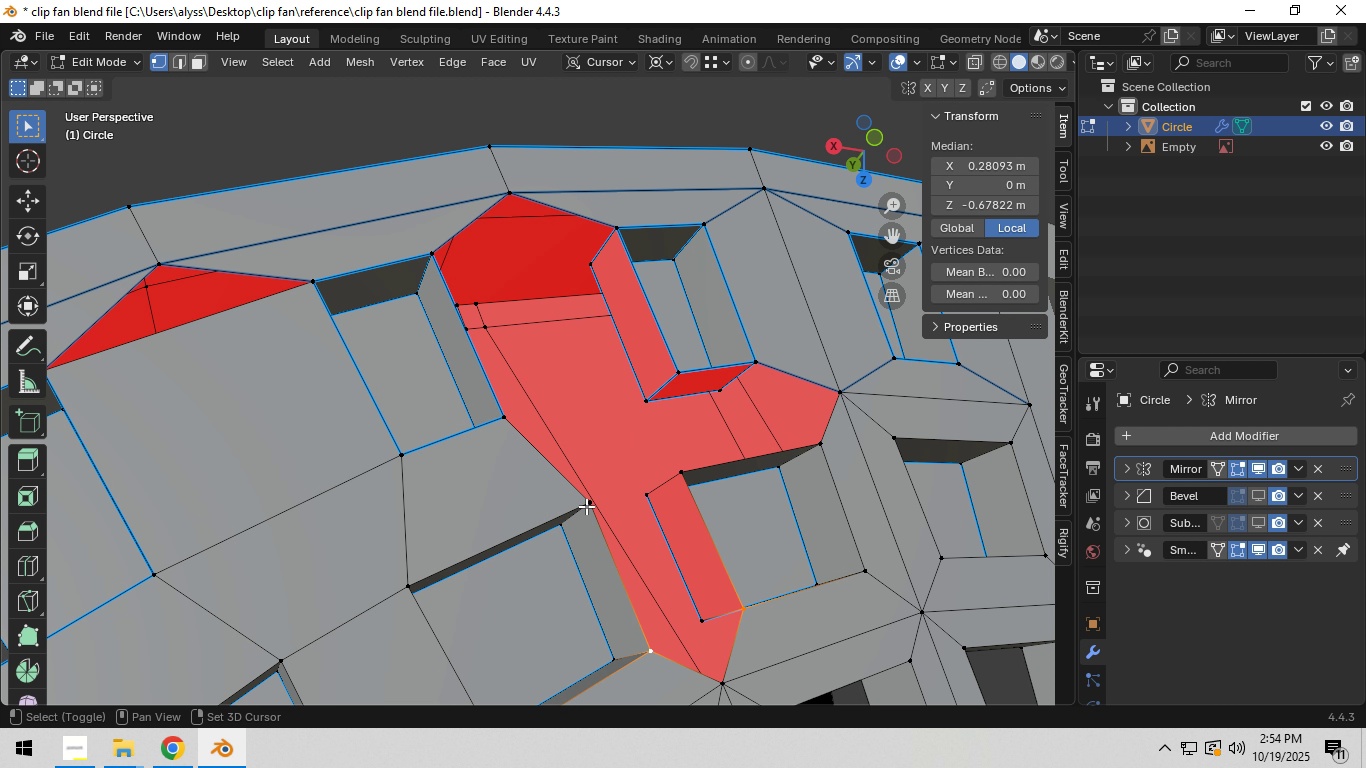 
left_click([585, 506])
 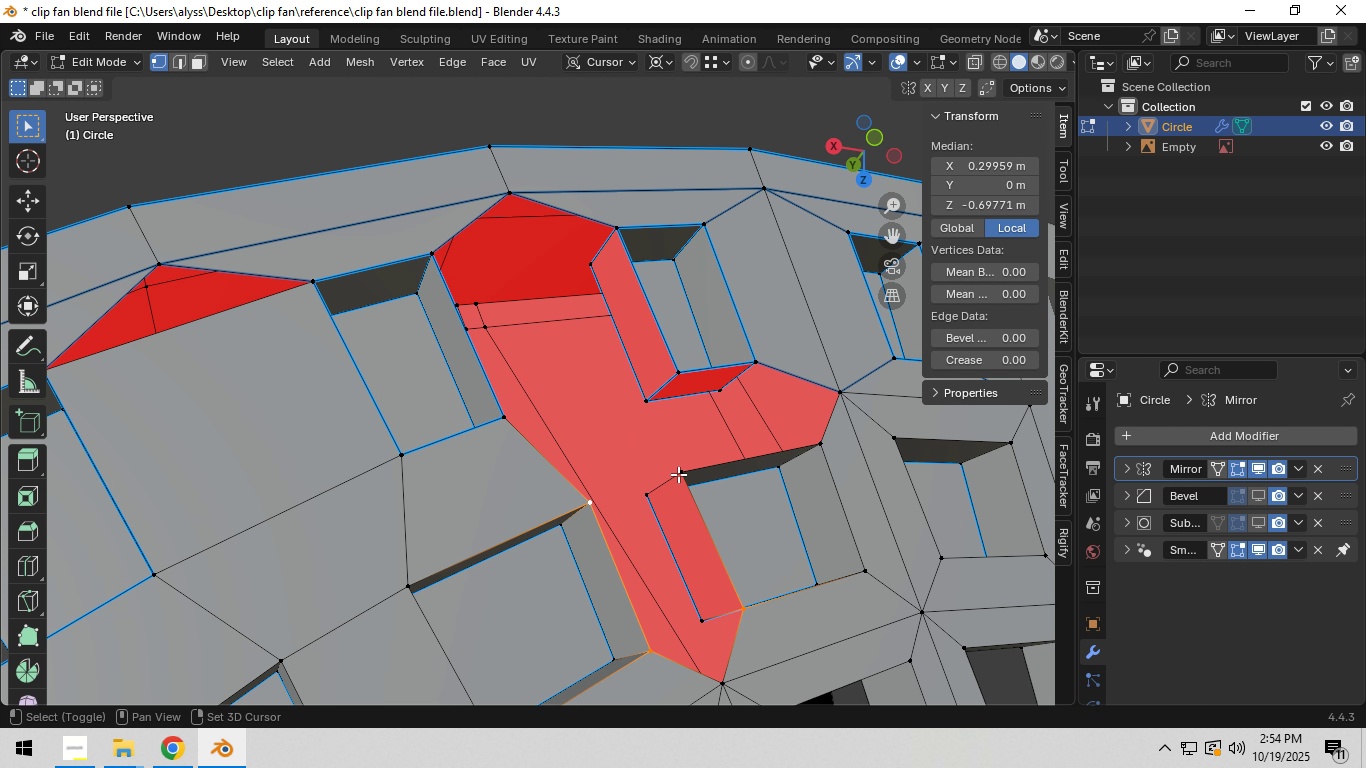 
key(Shift+ShiftLeft)
 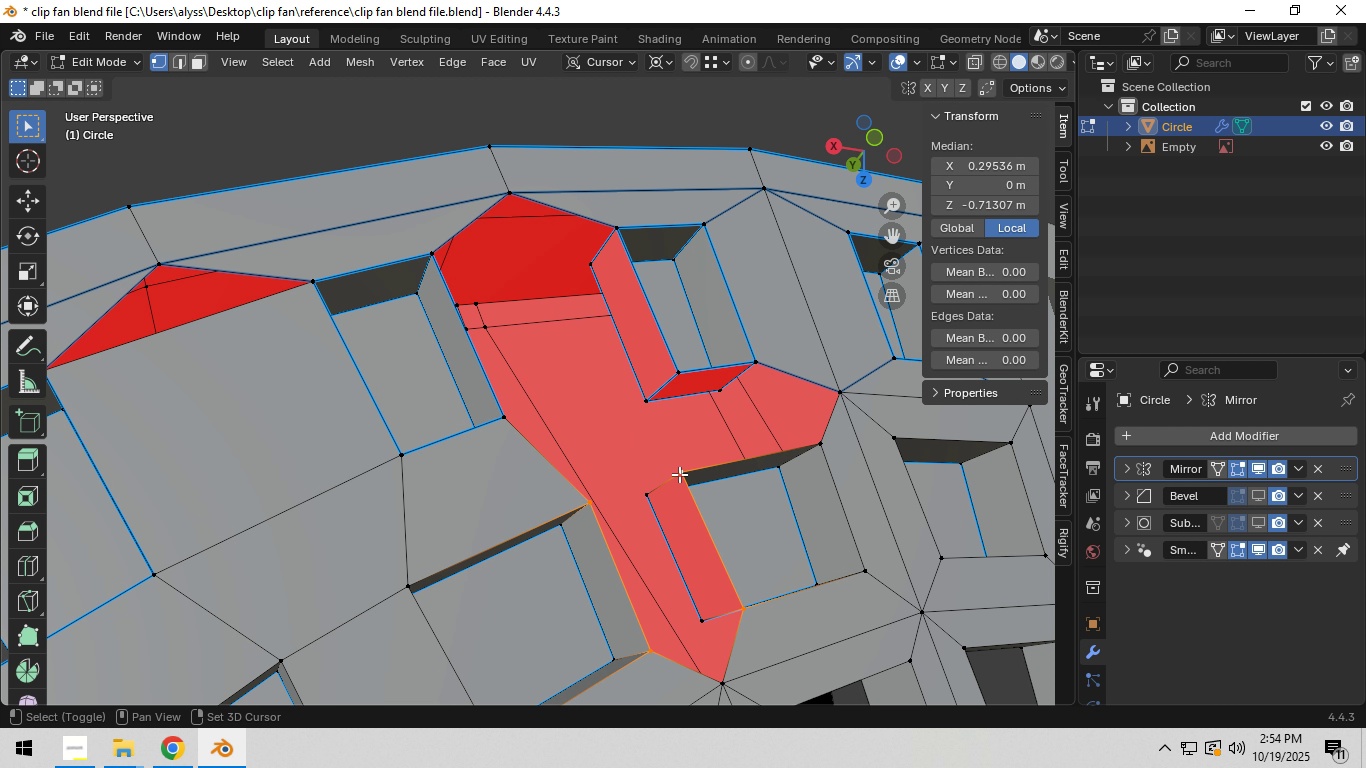 
left_click([679, 474])
 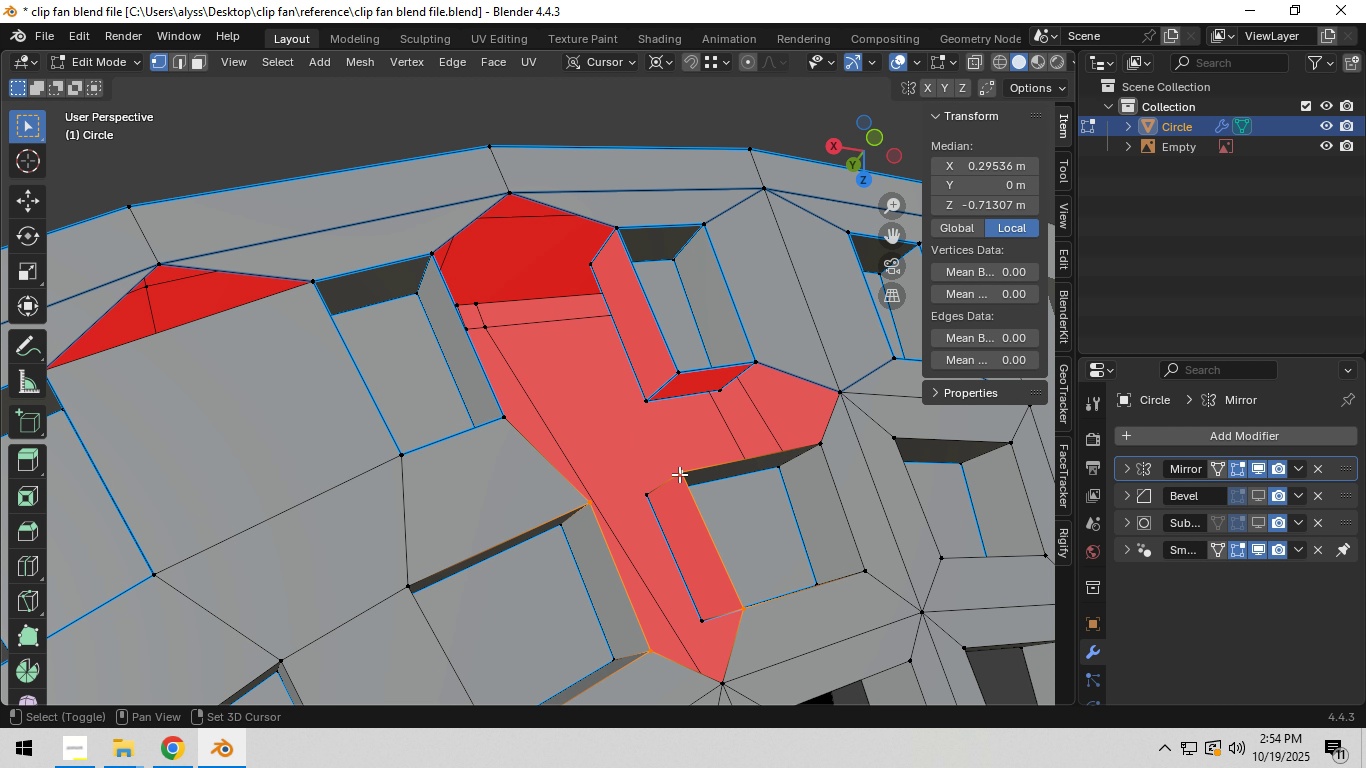 
key(Shift+ShiftLeft)
 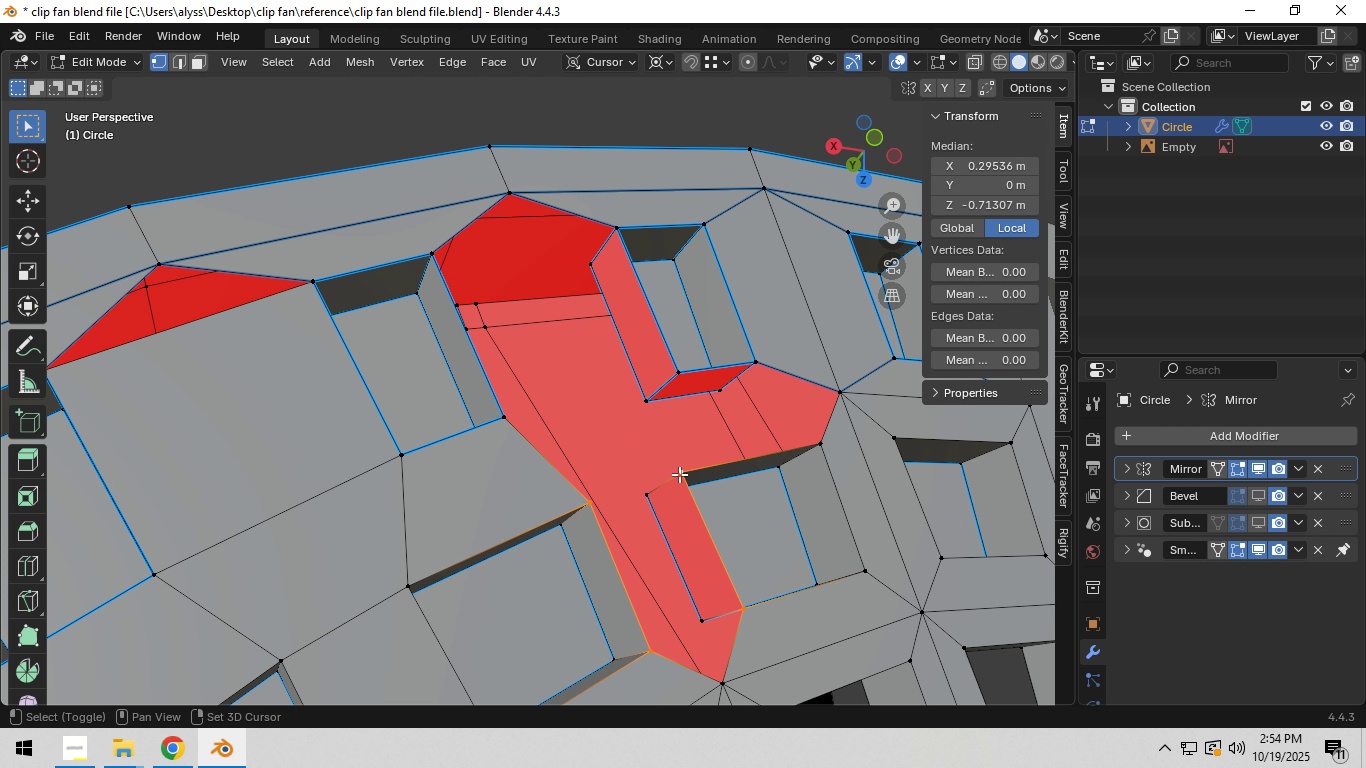 
key(Shift+ShiftLeft)
 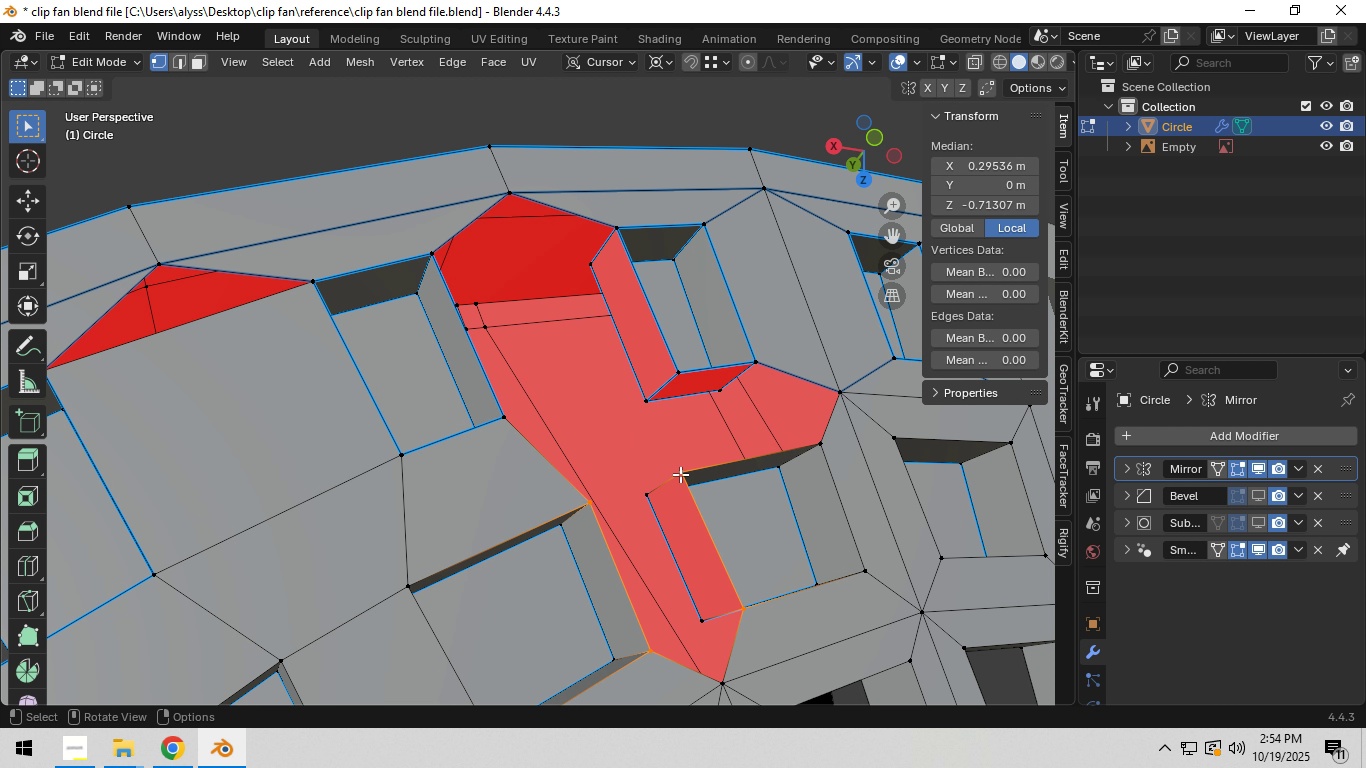 
key(Shift+ShiftLeft)
 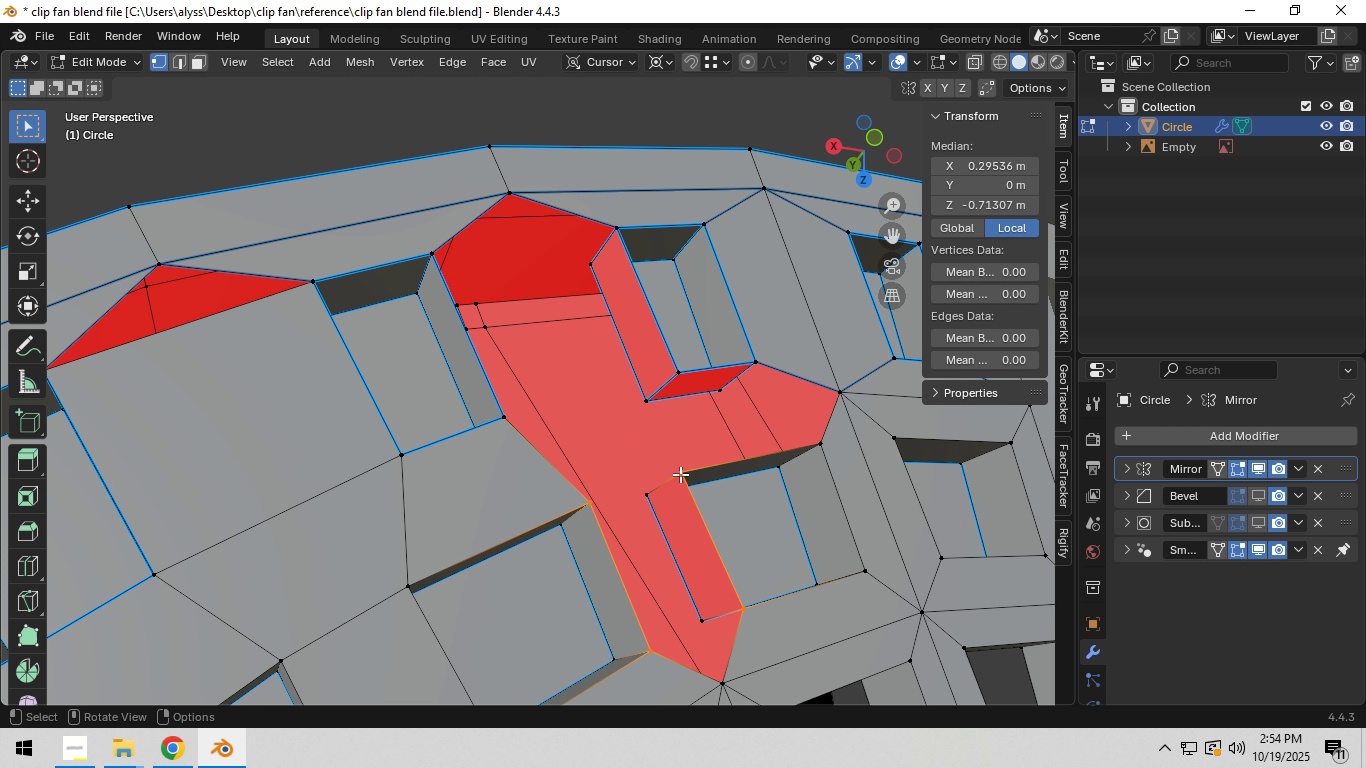 
key(Shift+ShiftLeft)
 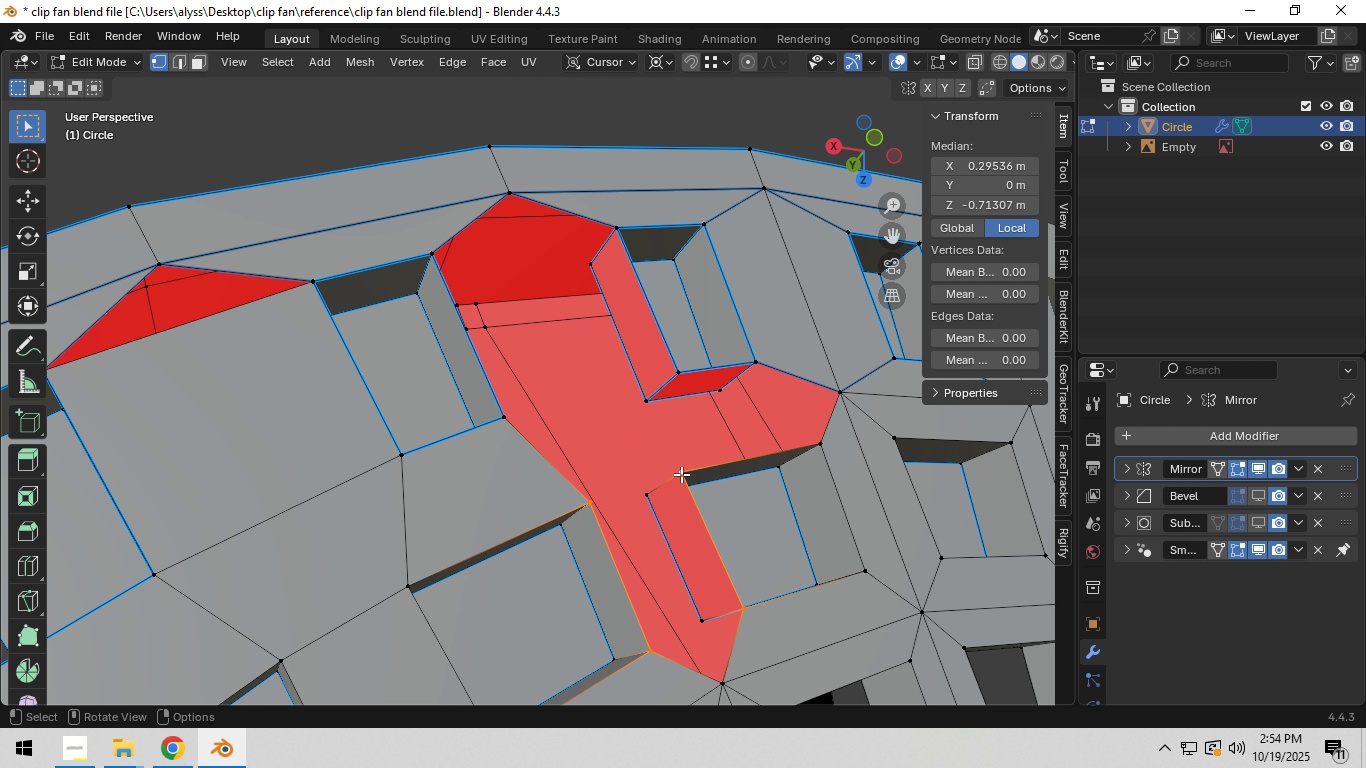 
key(F)
 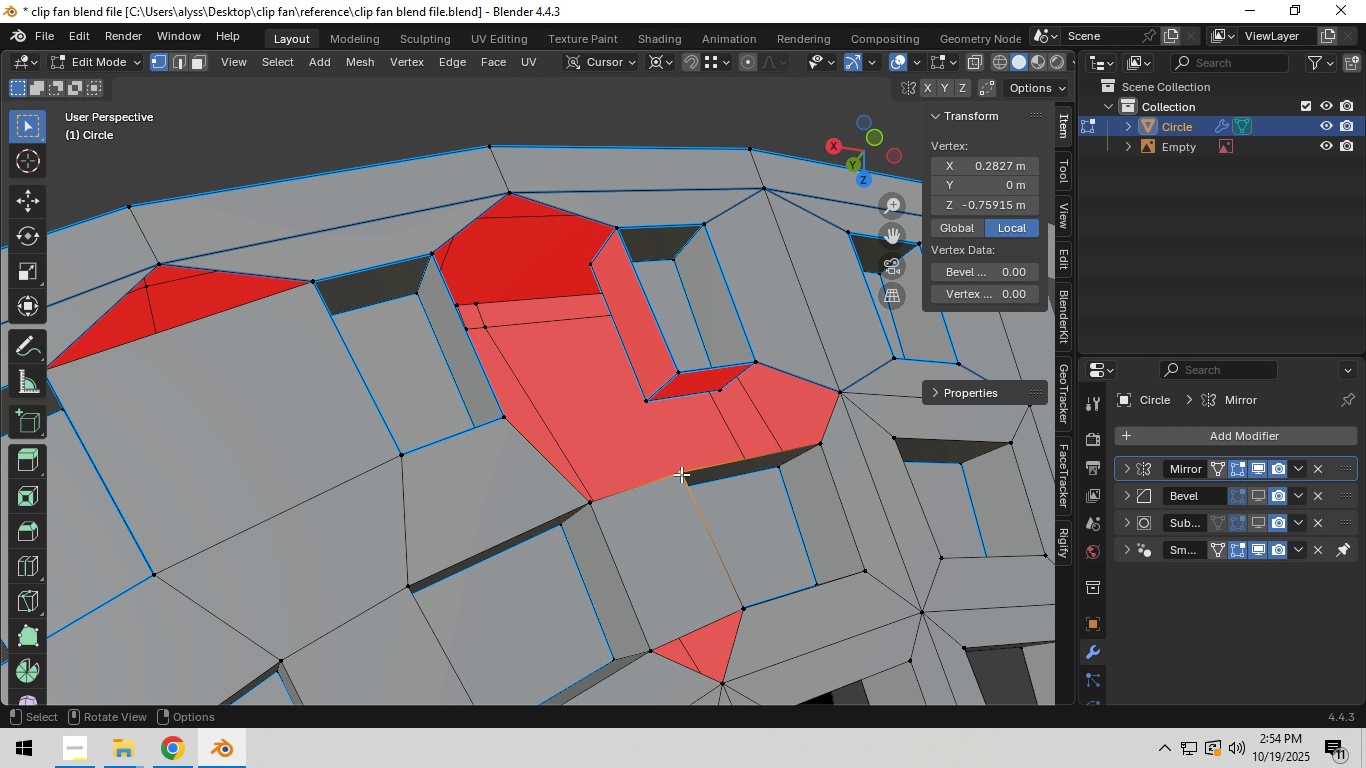 
left_click([681, 474])
 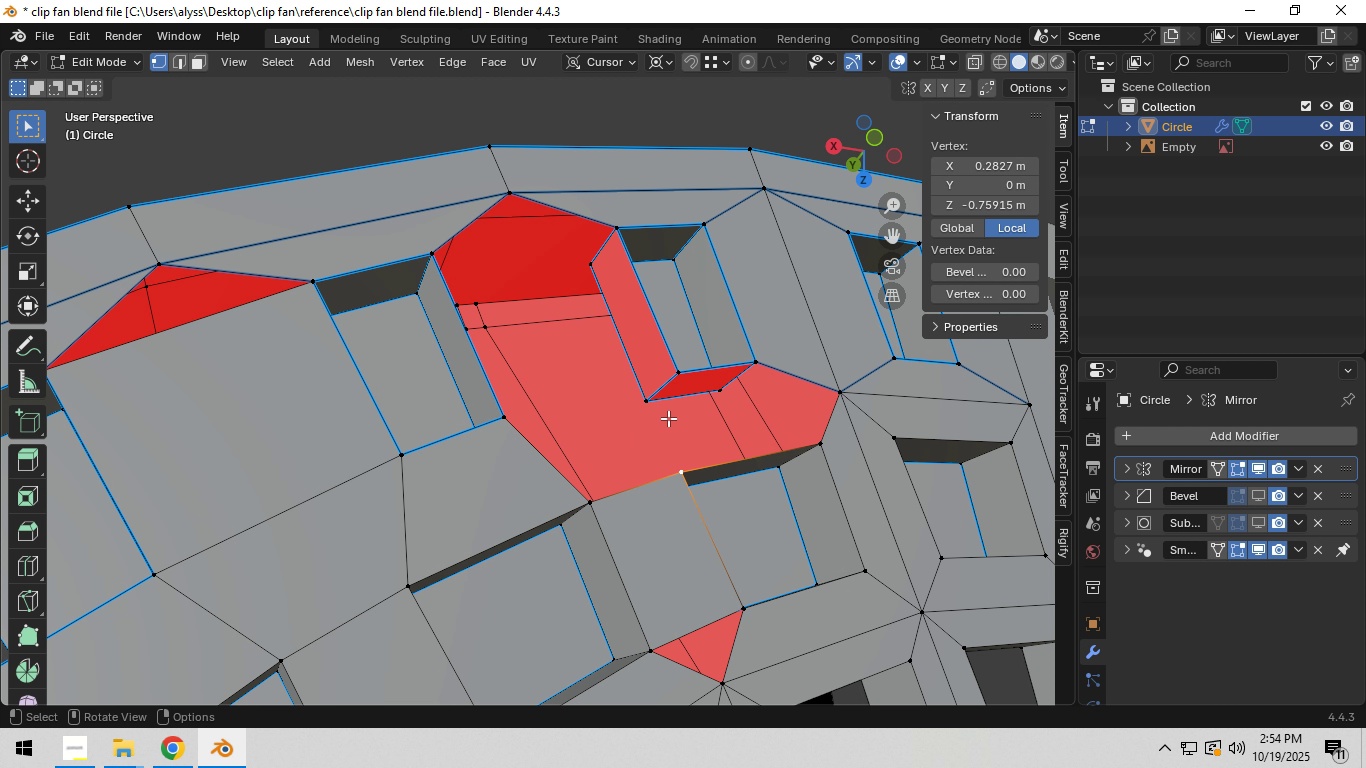 
hold_key(key=ShiftLeft, duration=1.53)
left_click([681, 362])
 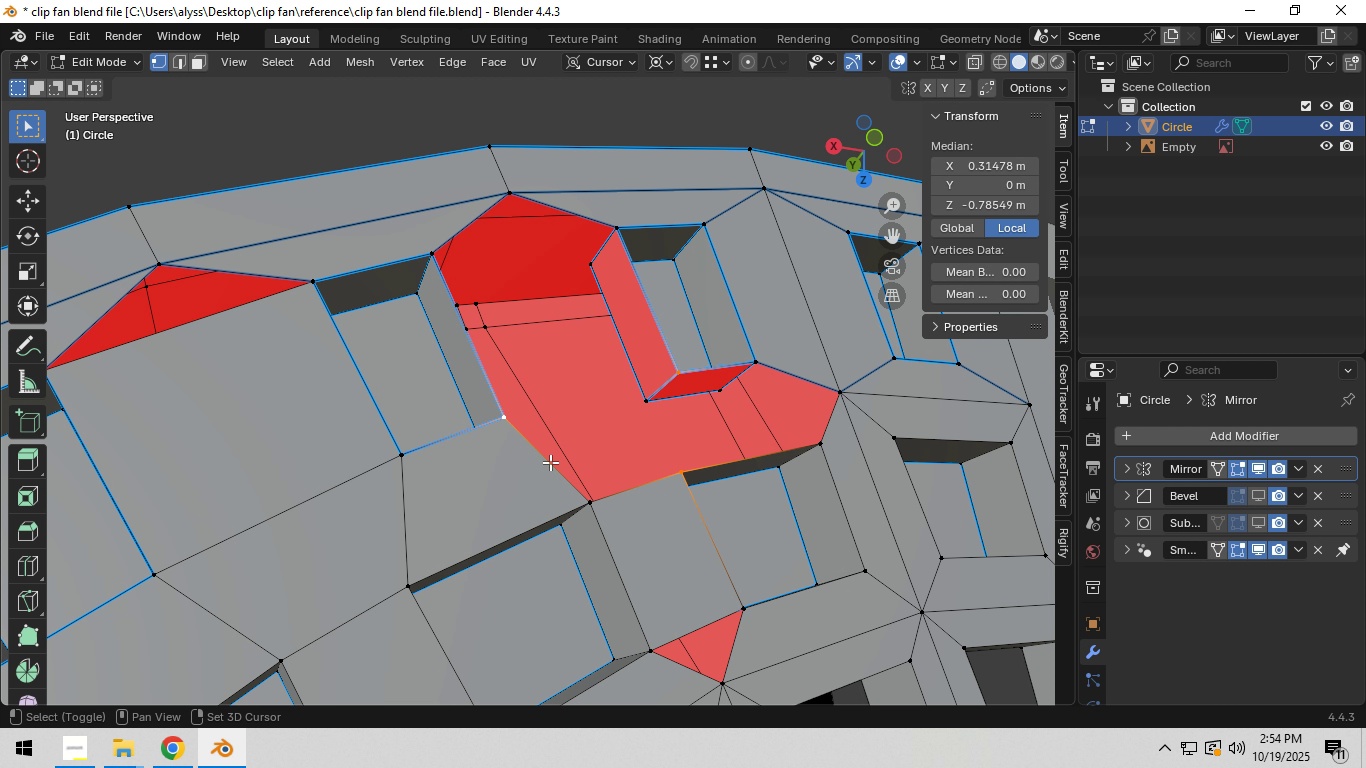 
key(Shift+ShiftLeft)
 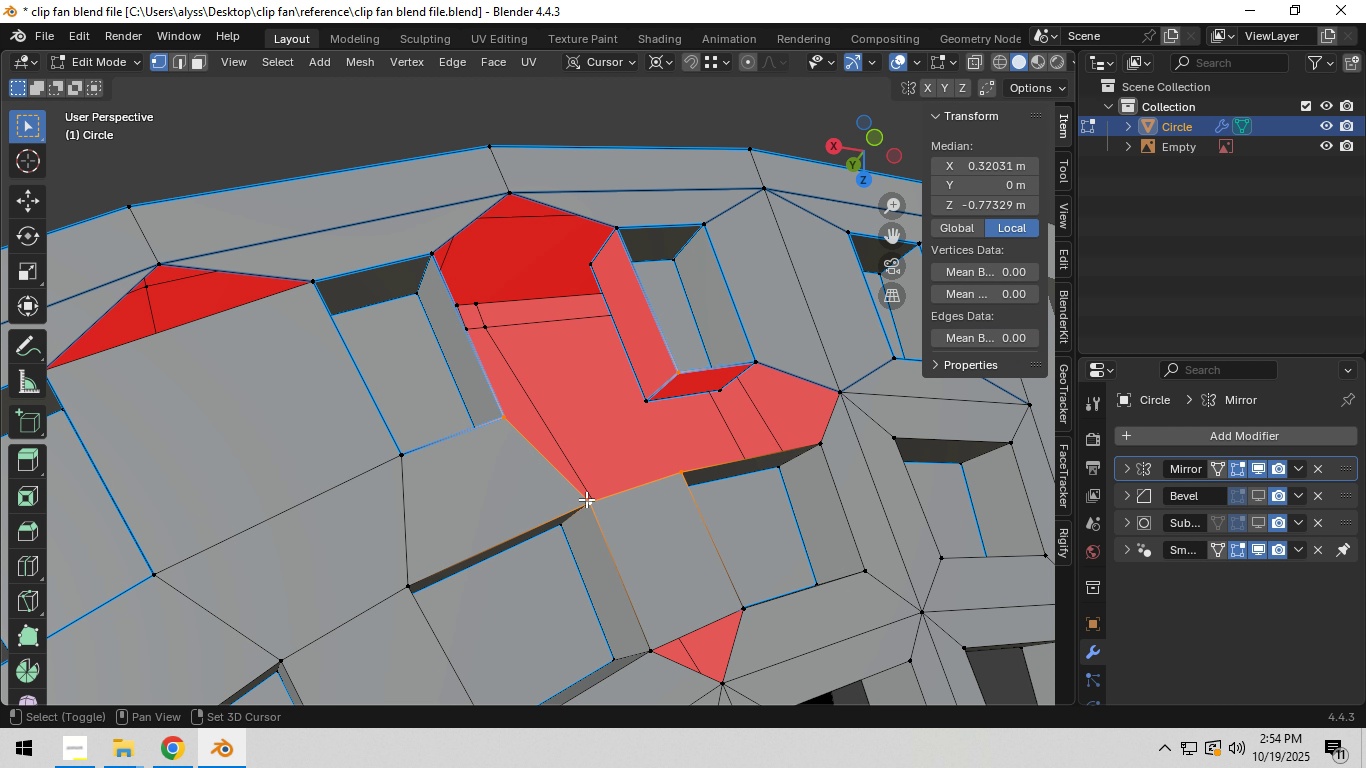 
key(Shift+ShiftLeft)
 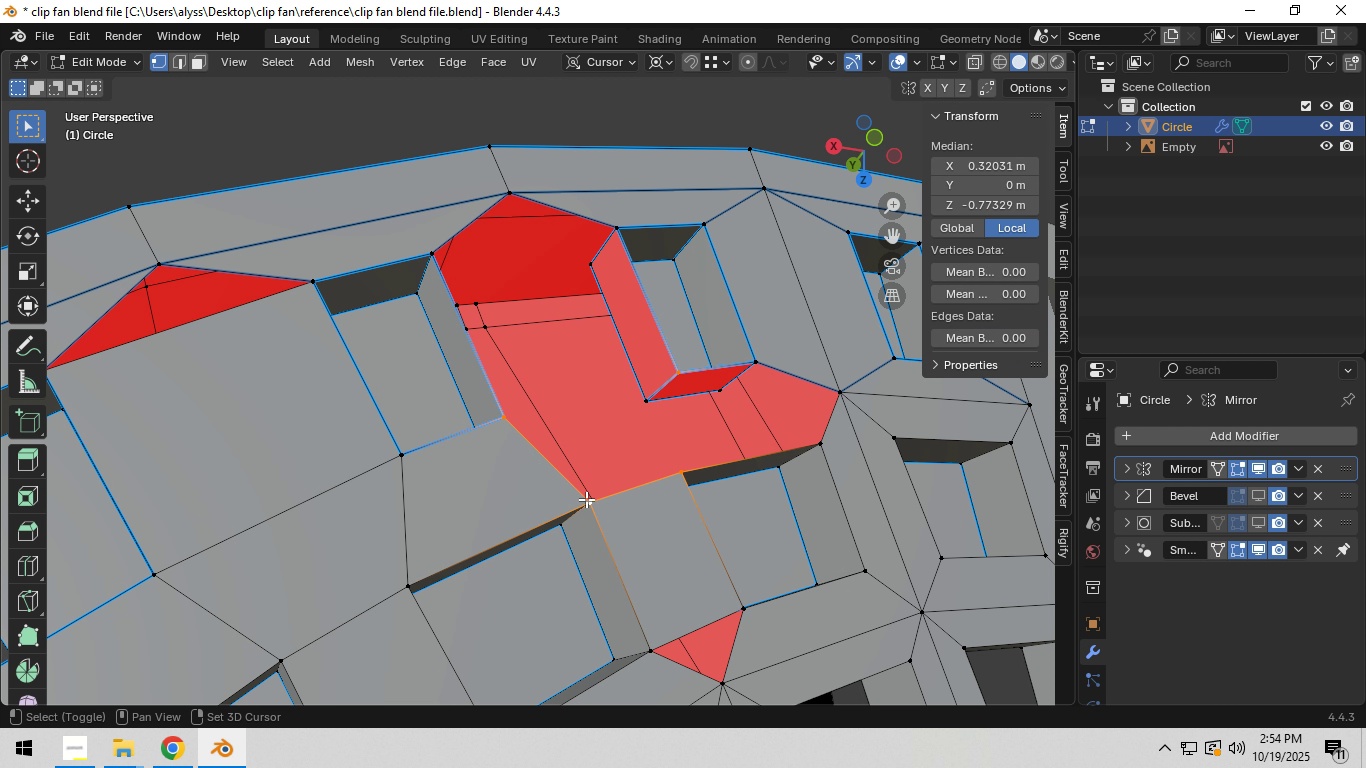 
key(Shift+ShiftLeft)
 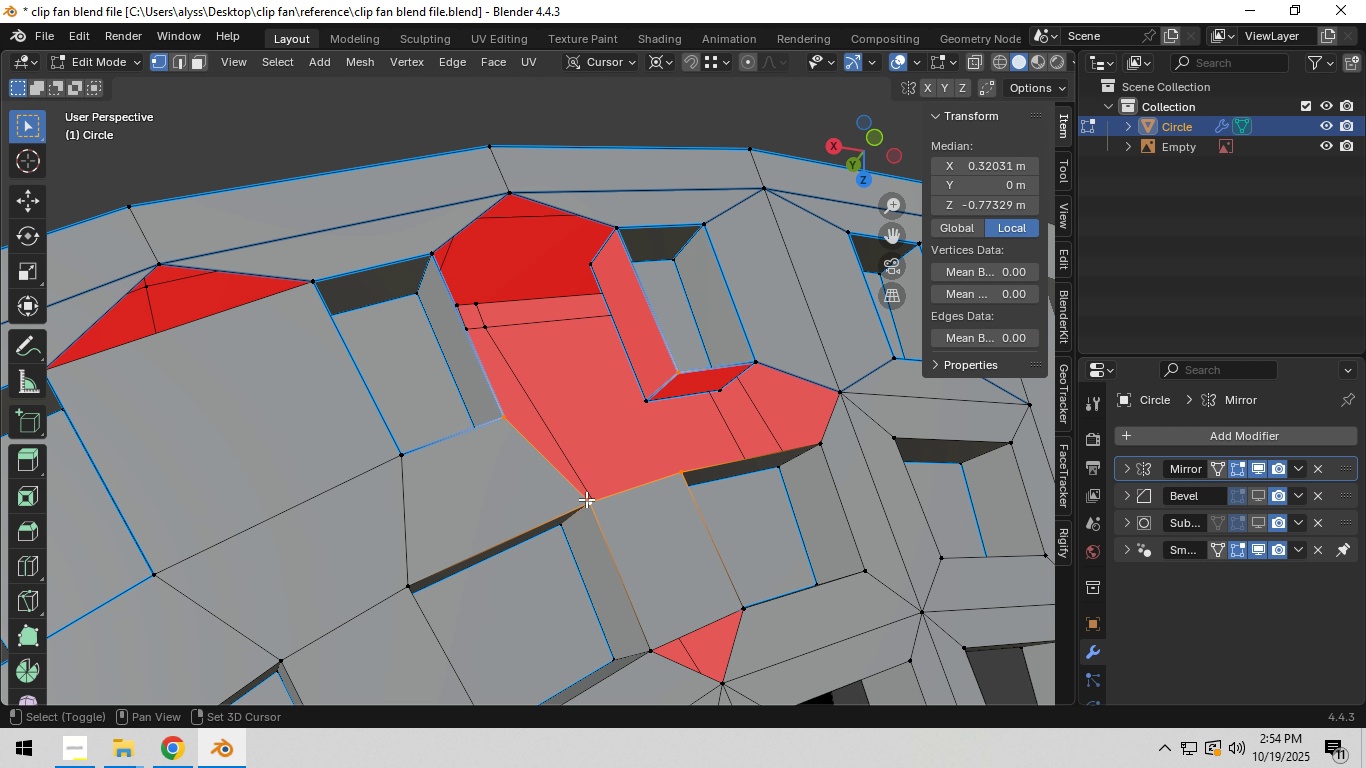 
key(Shift+ShiftLeft)
 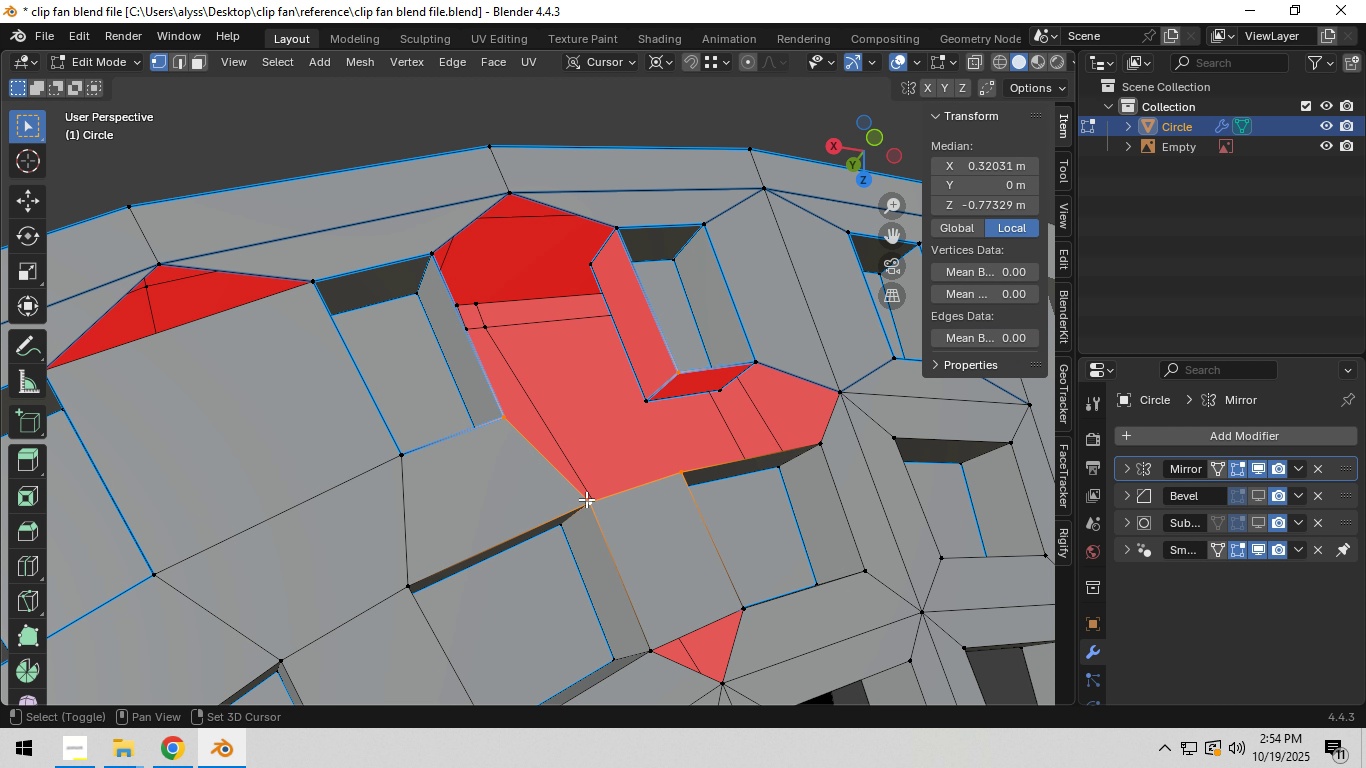 
left_click([586, 499])
 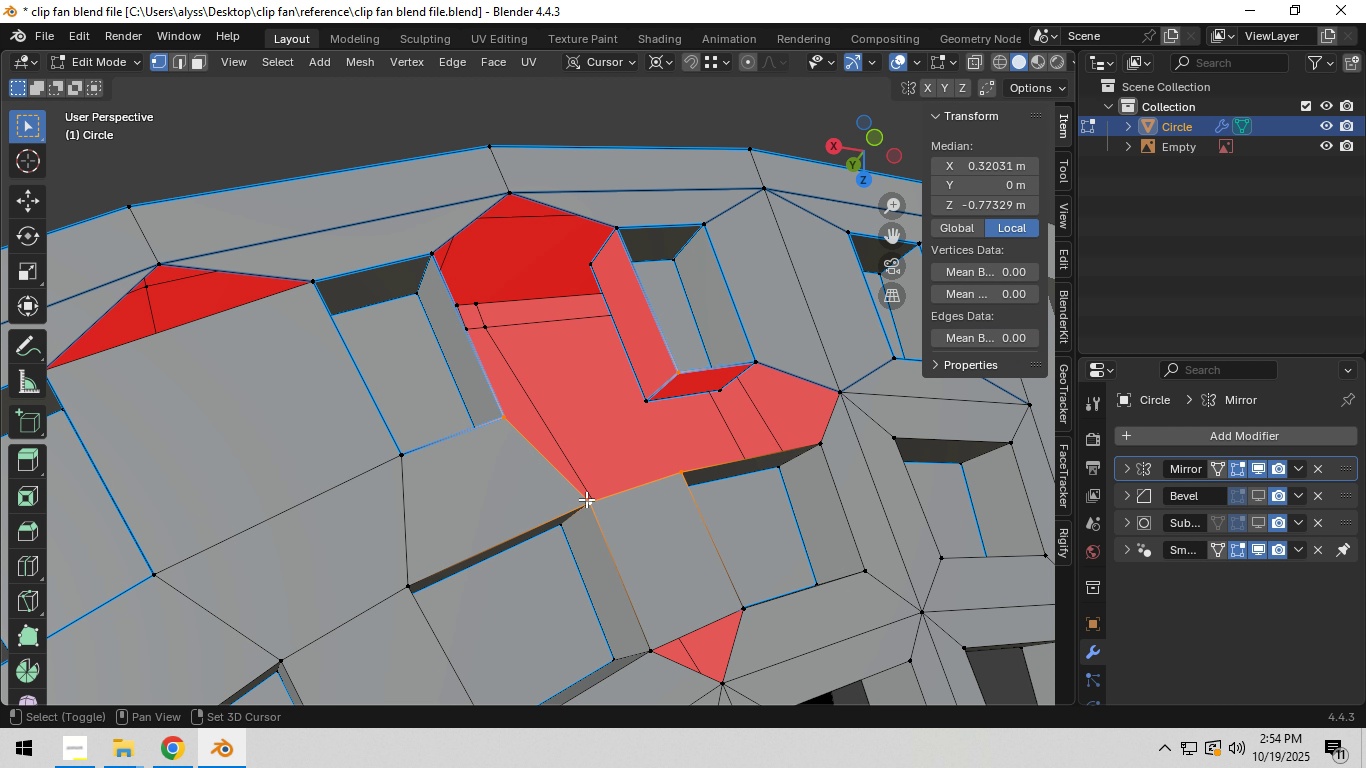 
key(Shift+ShiftLeft)
 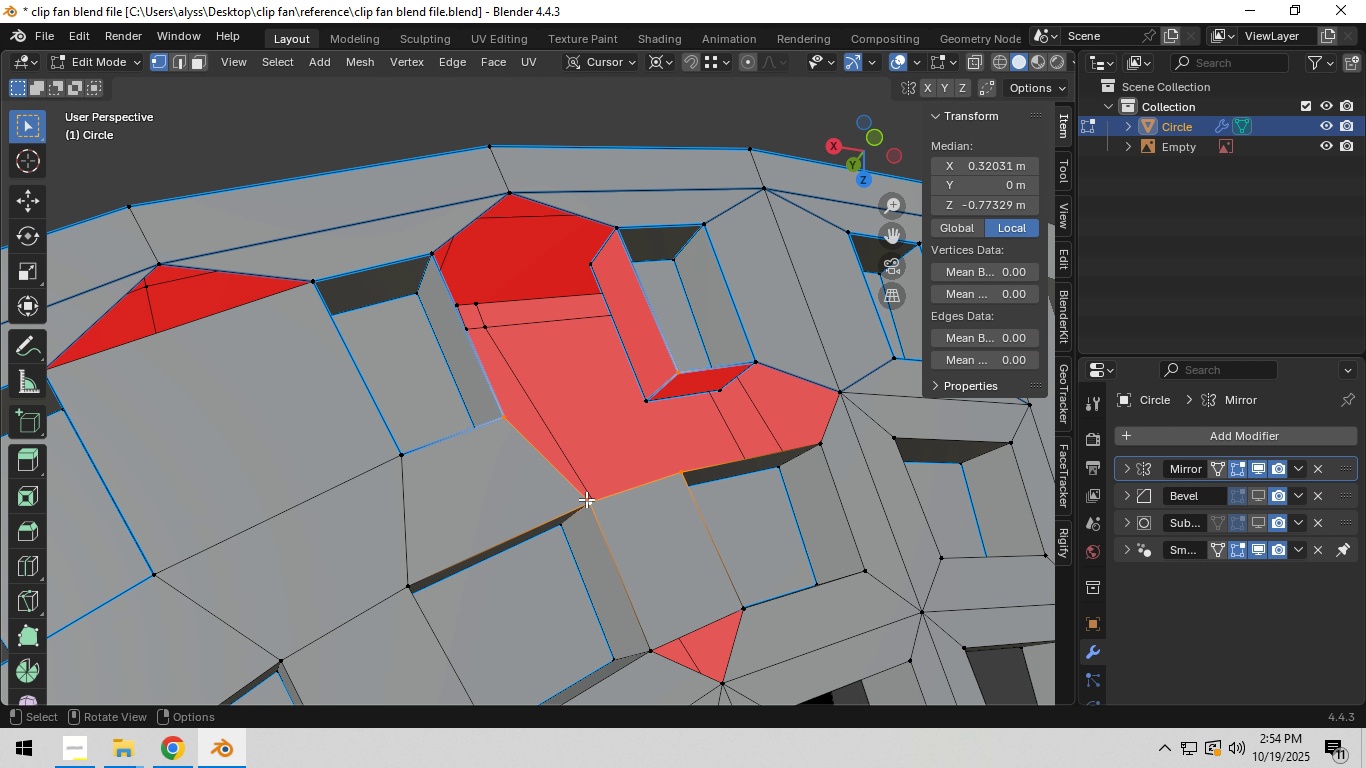 
key(Shift+ShiftLeft)
 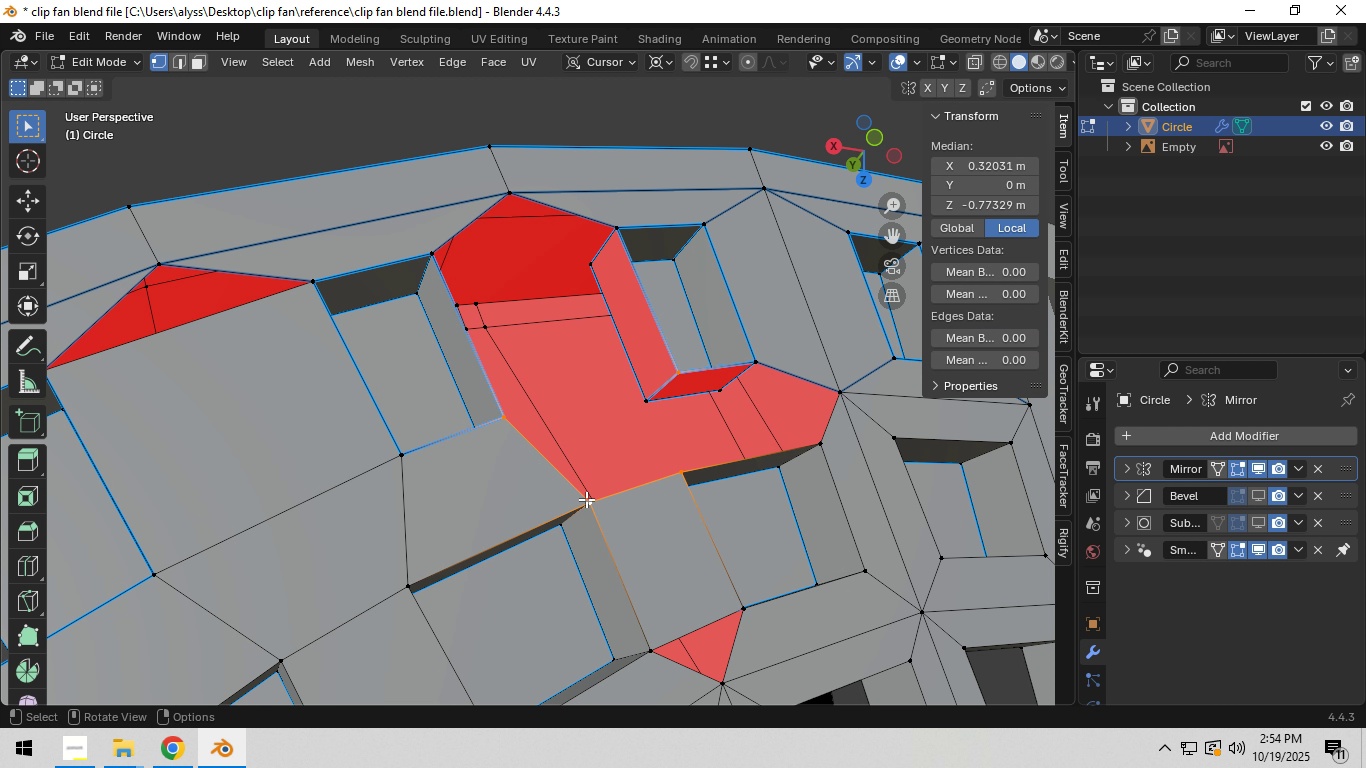 
key(Shift+ShiftLeft)
 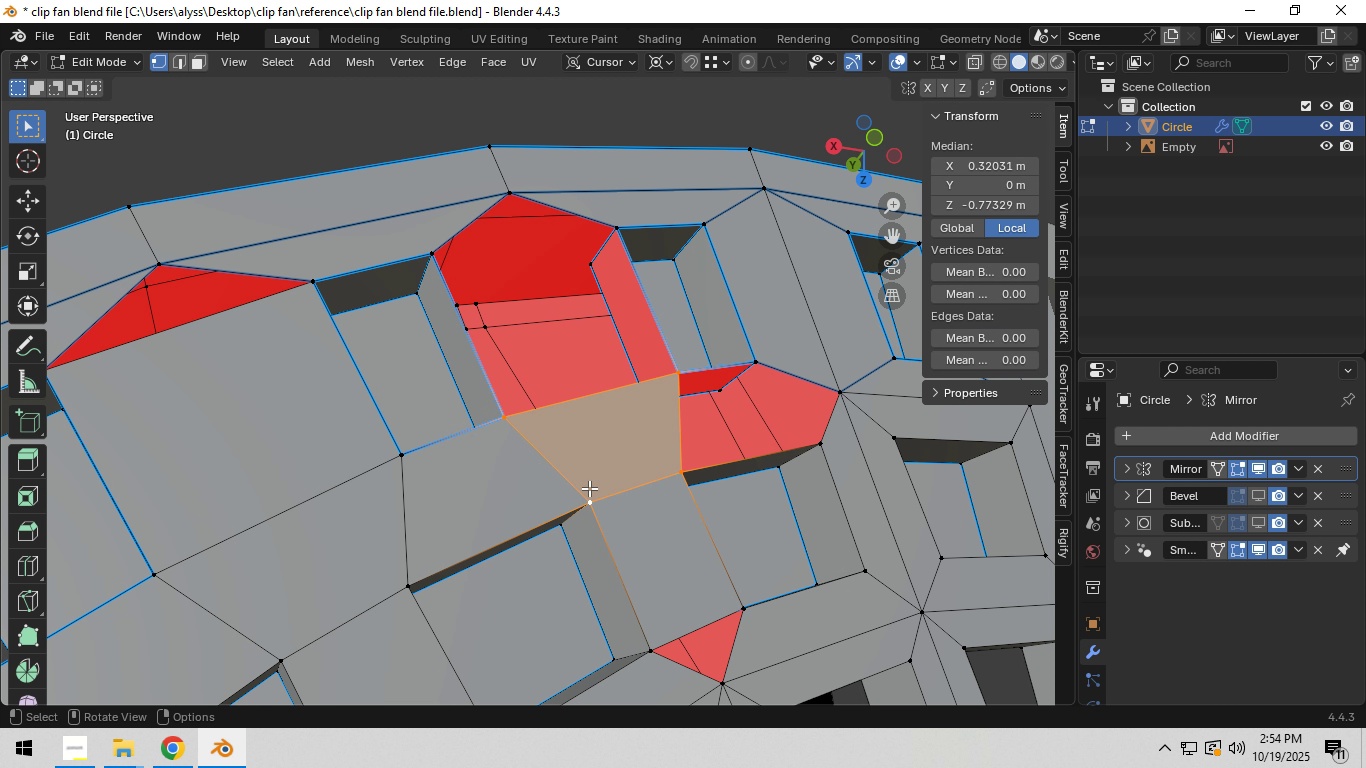 
key(F)
 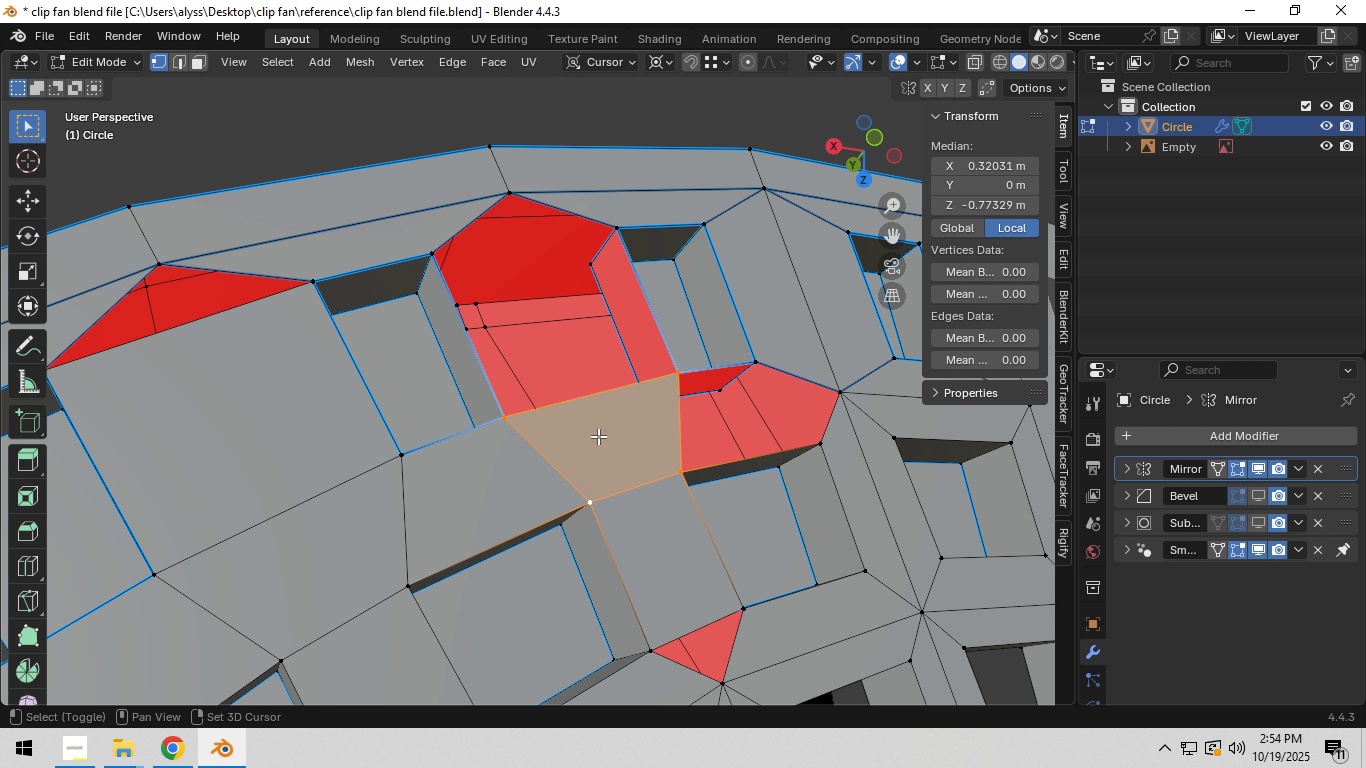 
hold_key(key=ShiftLeft, duration=0.38)
 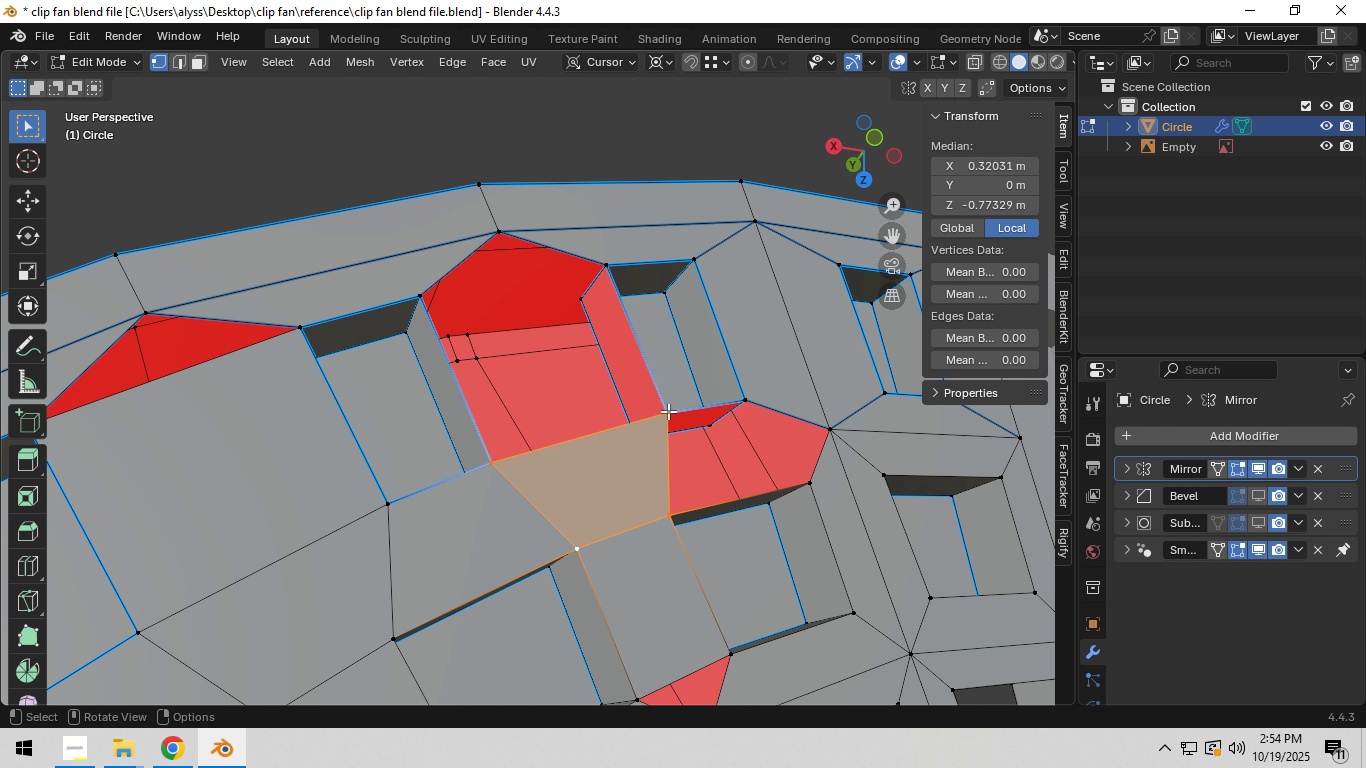 
left_click([668, 411])
 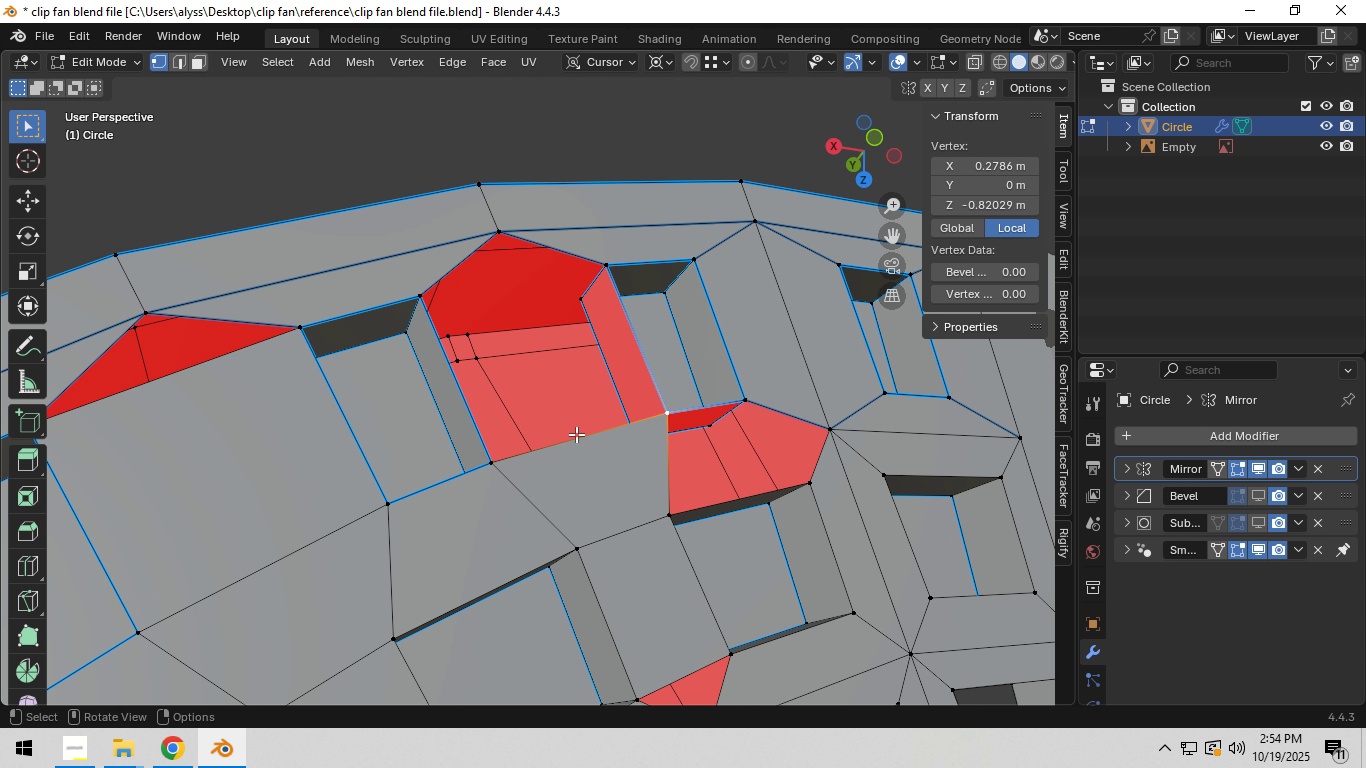 
hold_key(key=ShiftLeft, duration=1.52)
left_click([480, 462])
 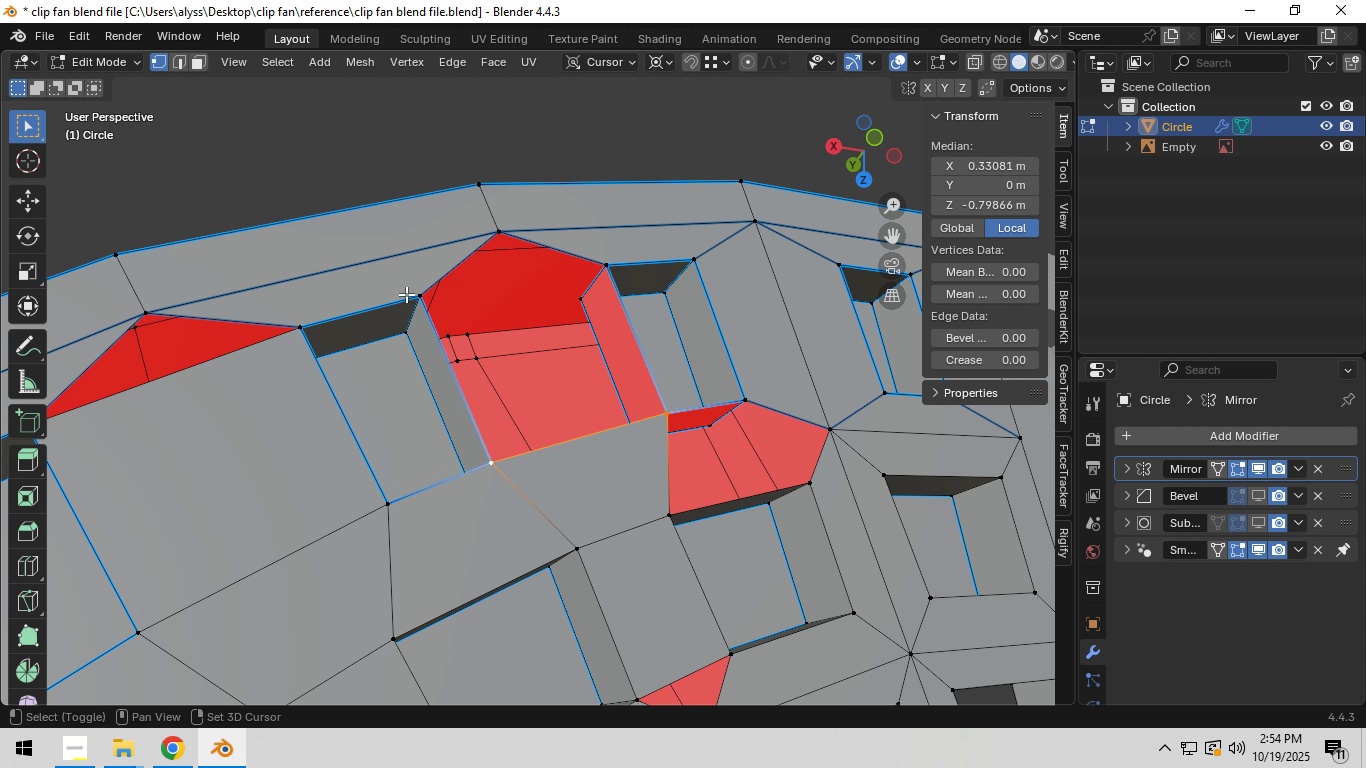 
left_click([405, 294])
 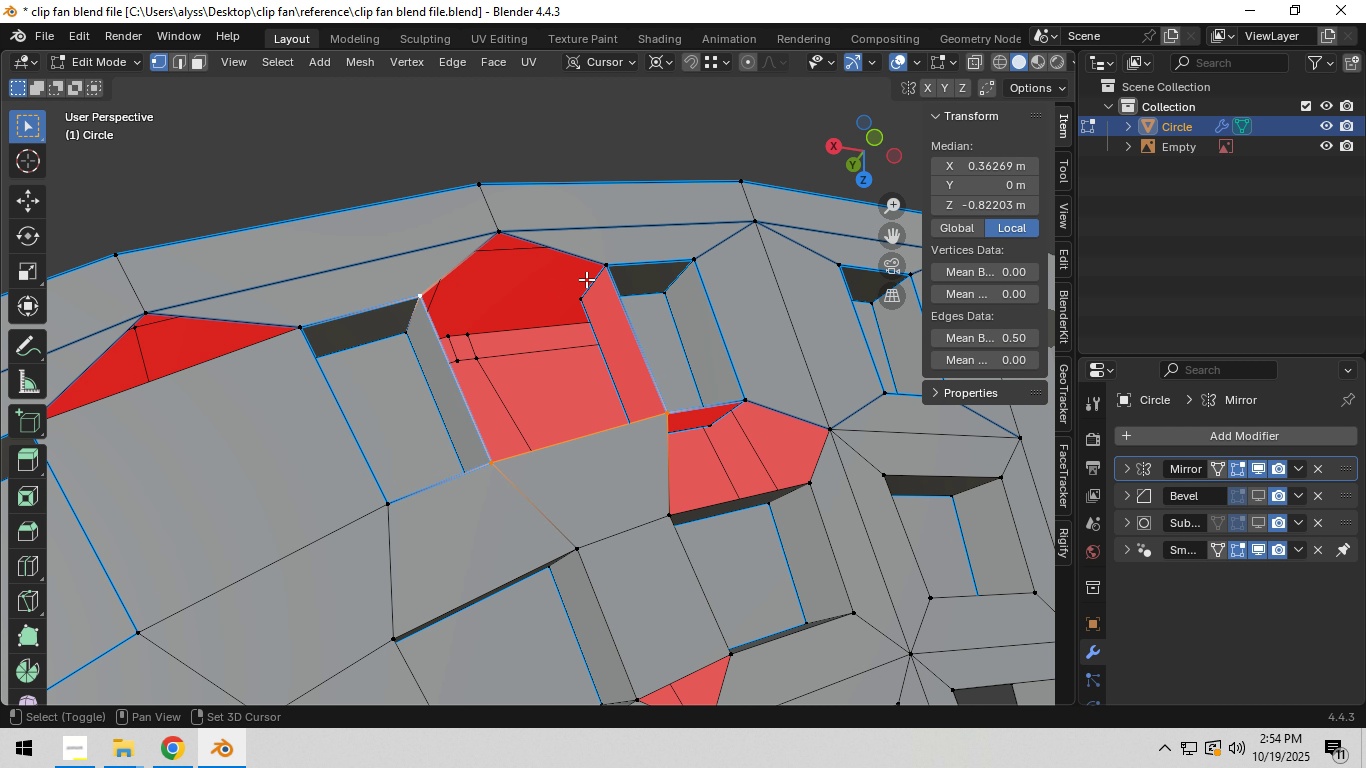 
hold_key(key=ShiftLeft, duration=0.39)
left_click([601, 268])
 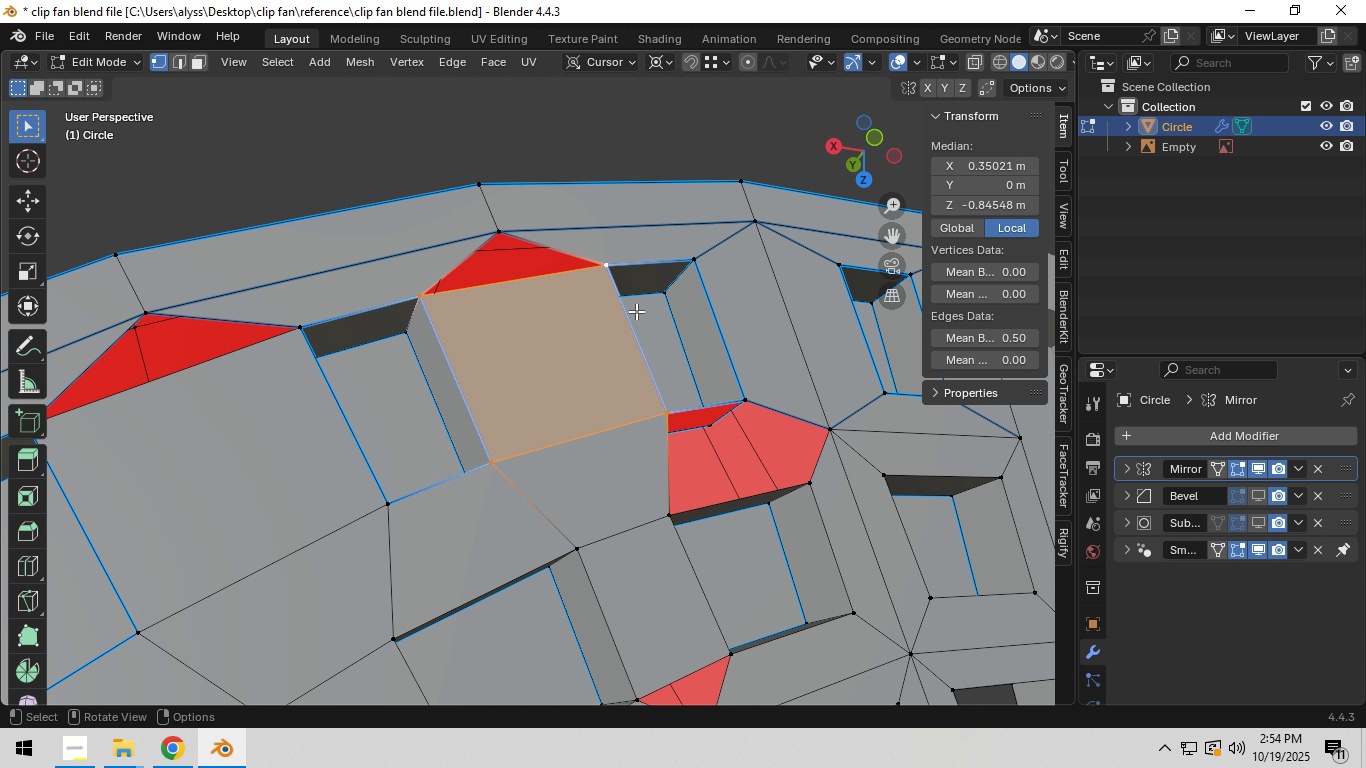 
key(F)
 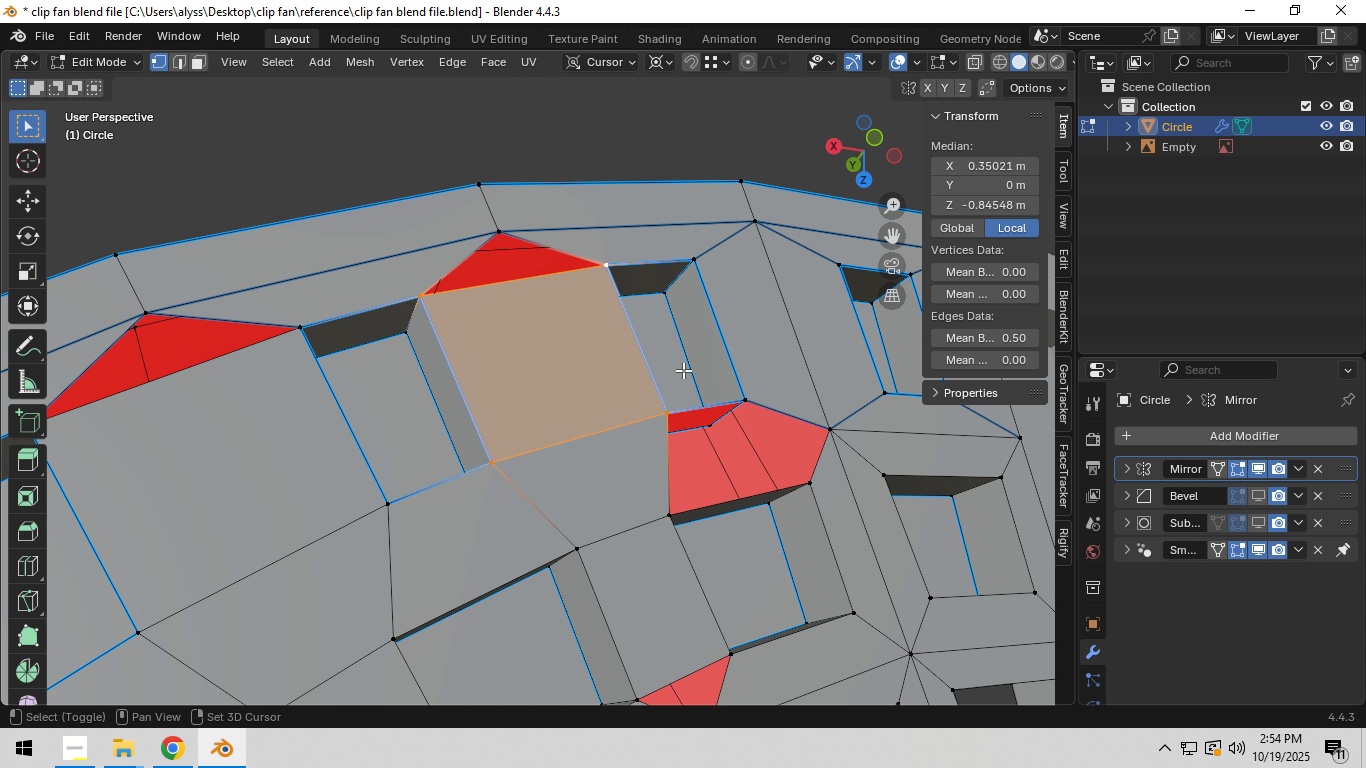 
hold_key(key=ShiftLeft, duration=0.63)
 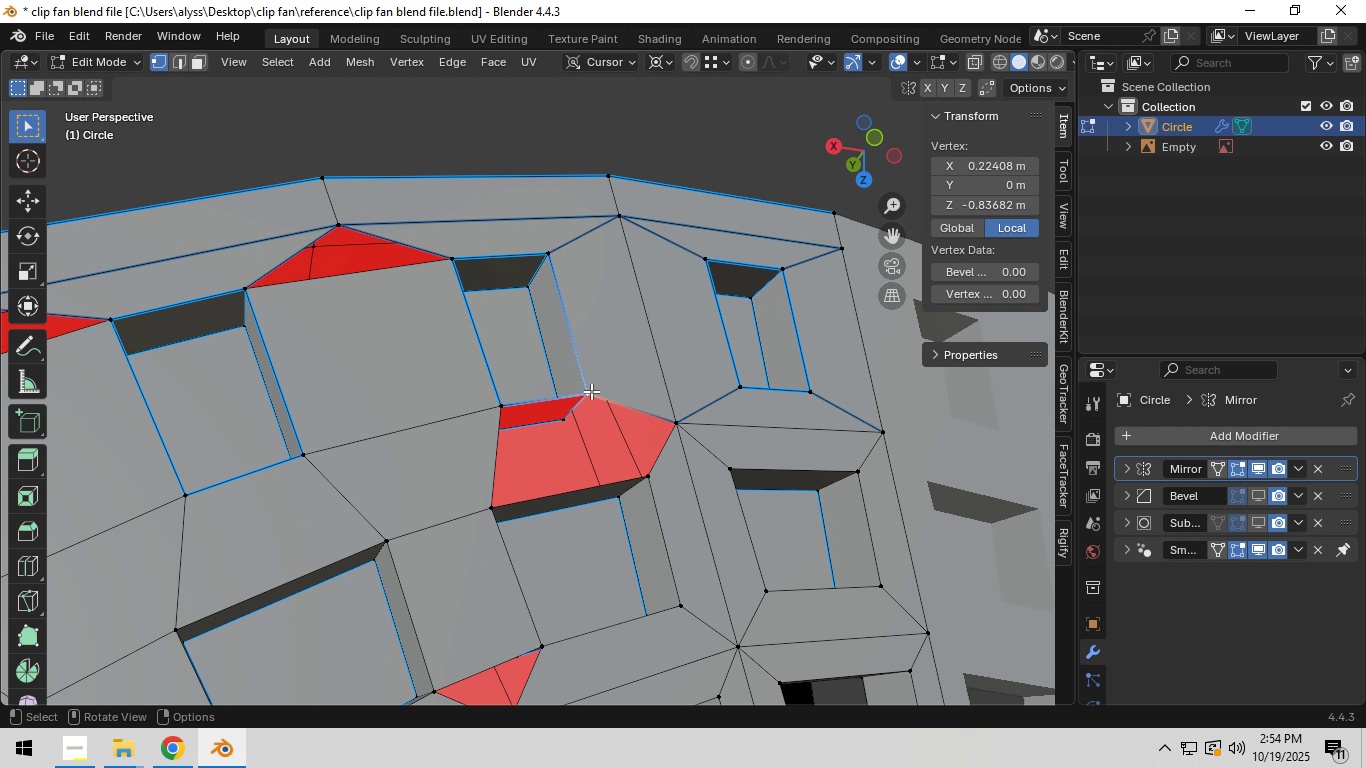 
left_click([592, 390])
 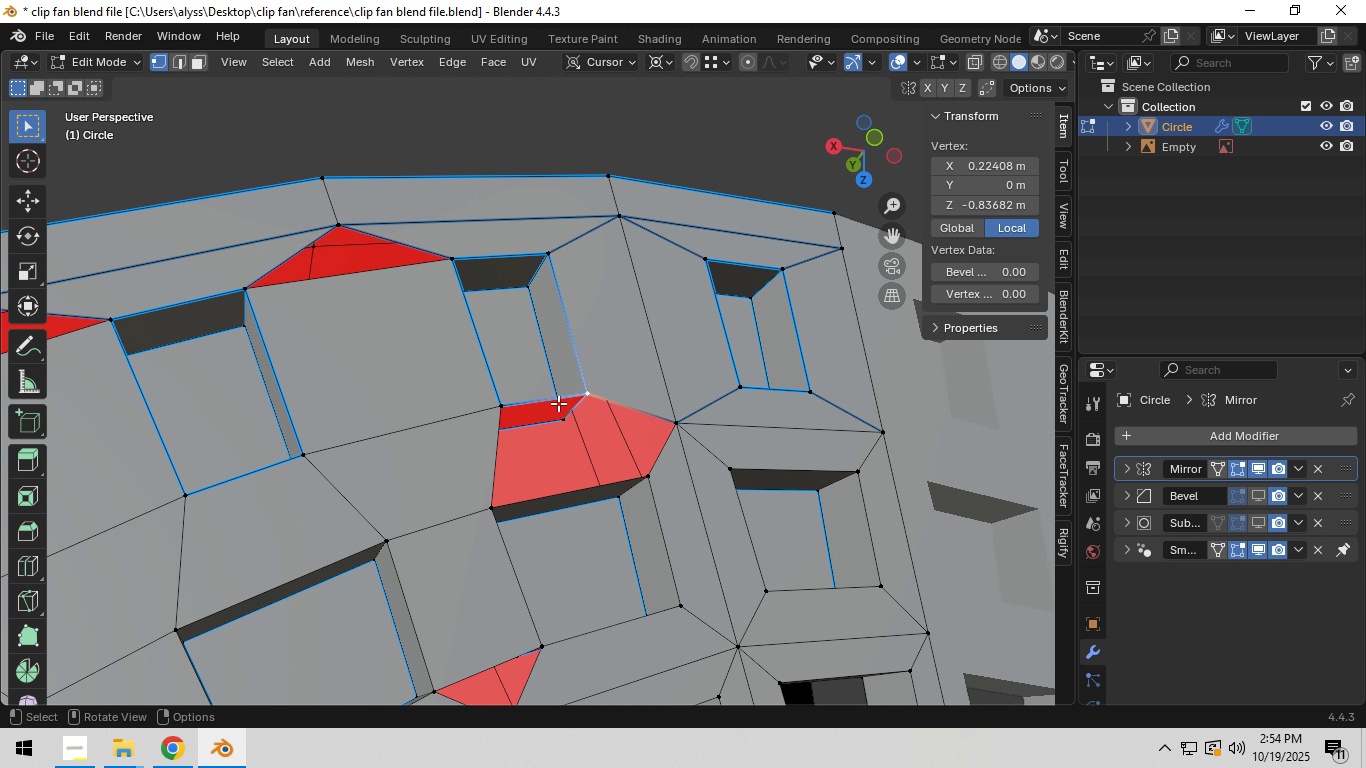 
hold_key(key=ShiftLeft, duration=1.53)
left_click([504, 408])
 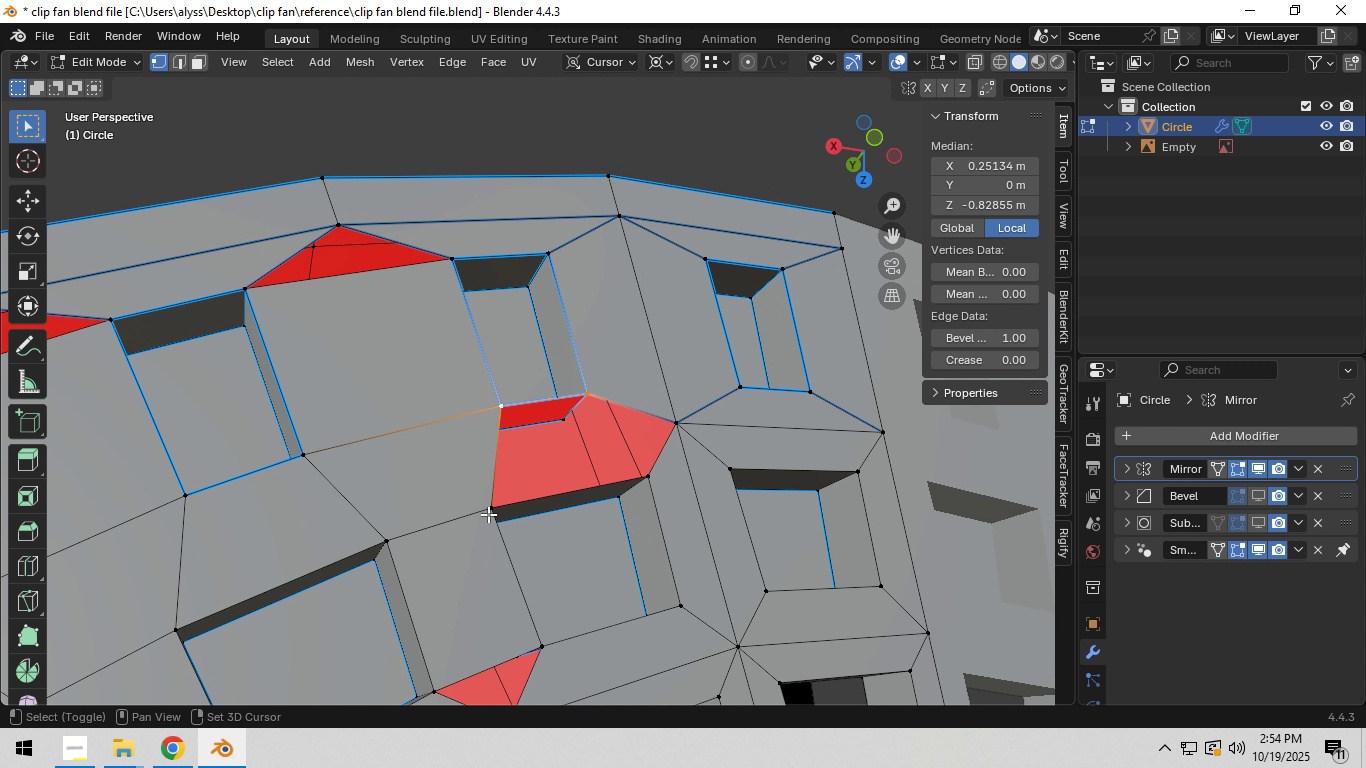 
left_click([487, 514])
 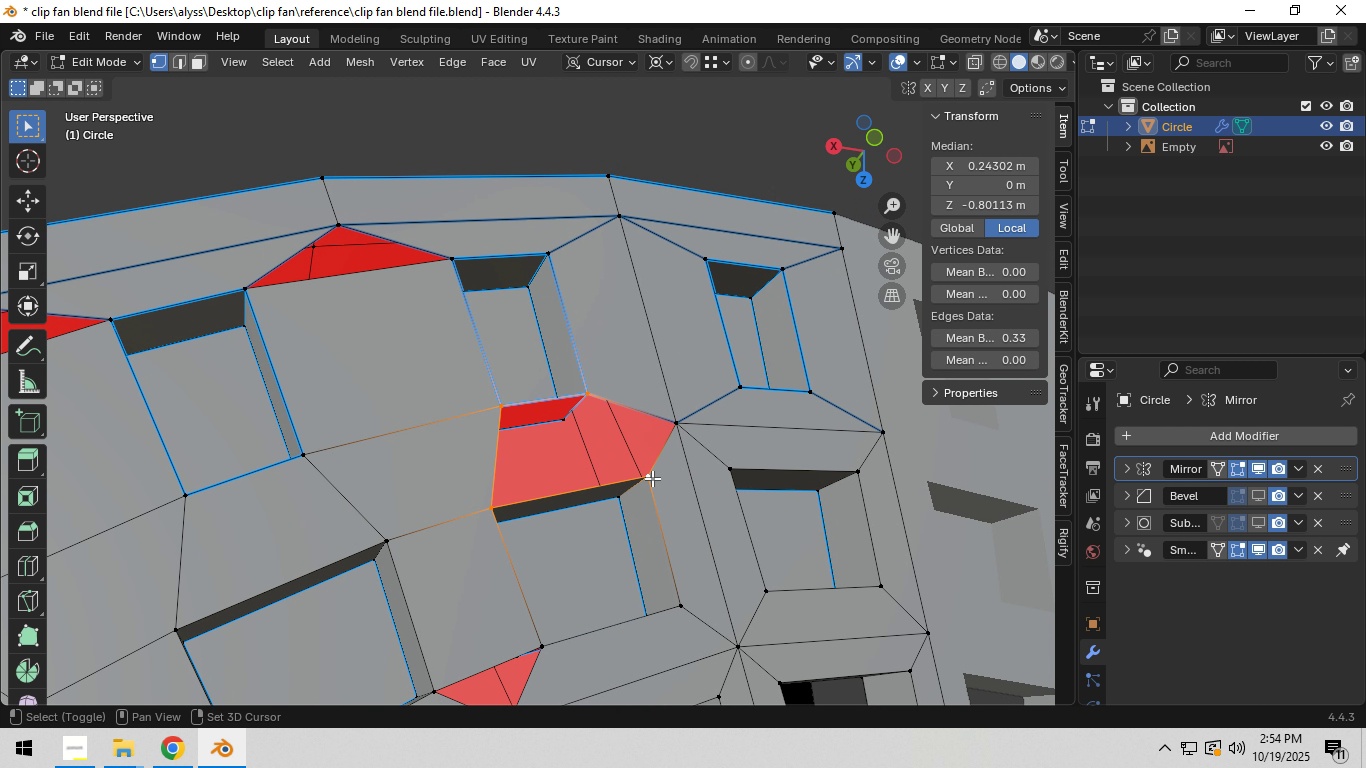 
left_click([652, 478])
 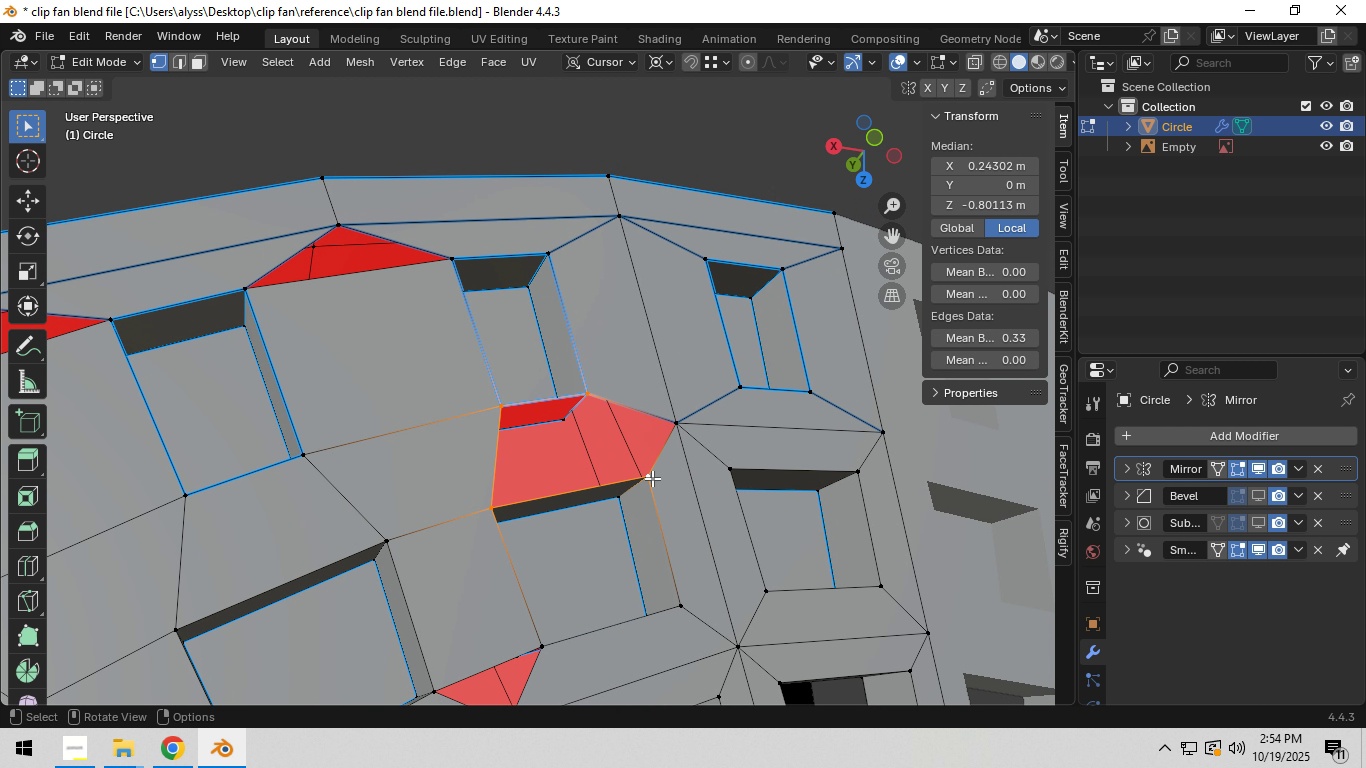 
key(Shift+ShiftLeft)
 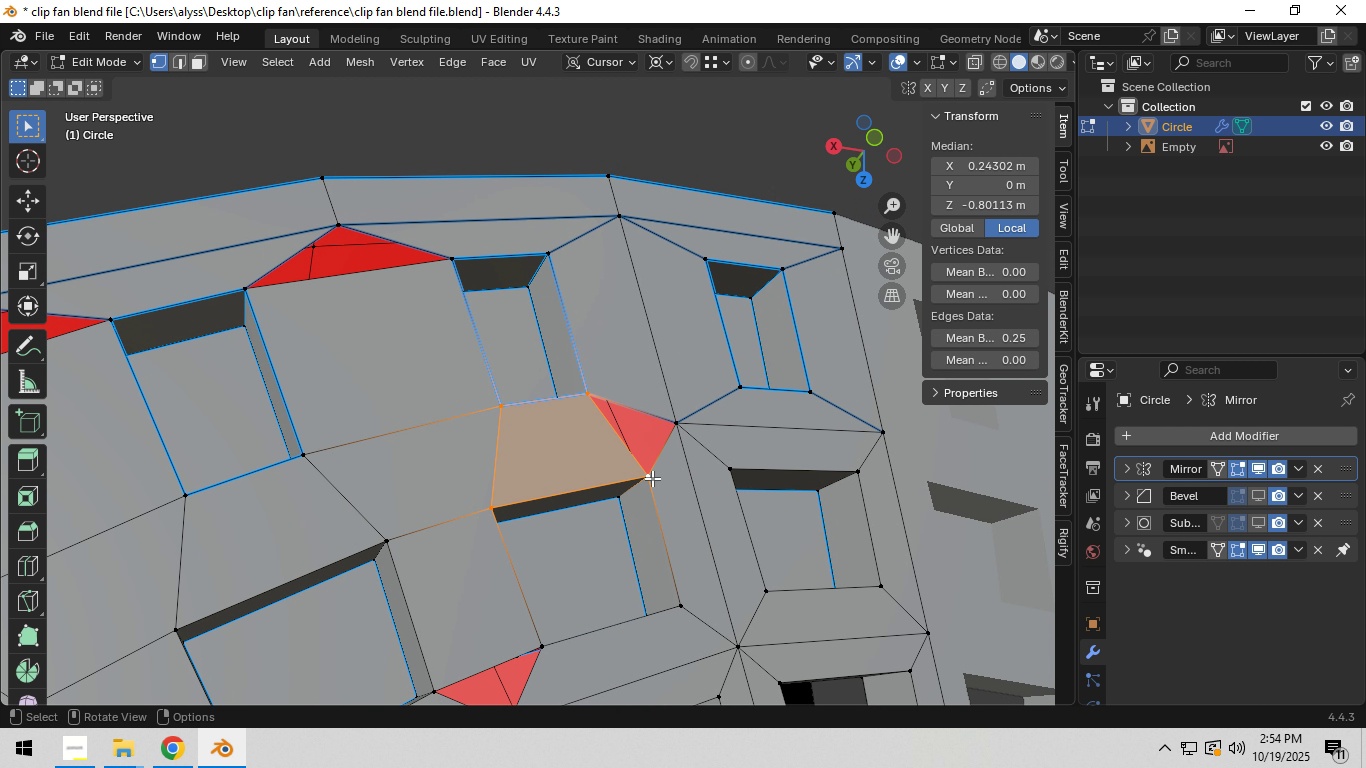 
key(F)
 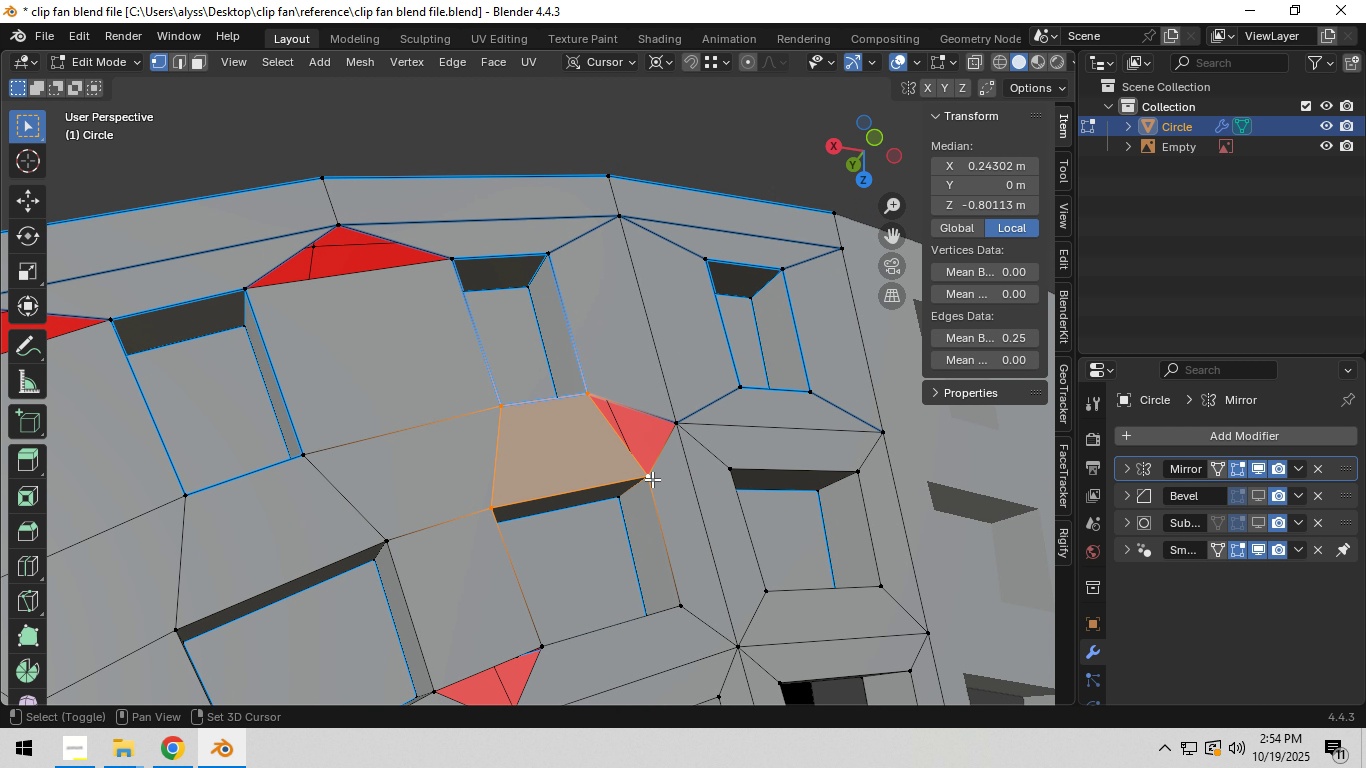 
hold_key(key=ShiftLeft, duration=0.51)
 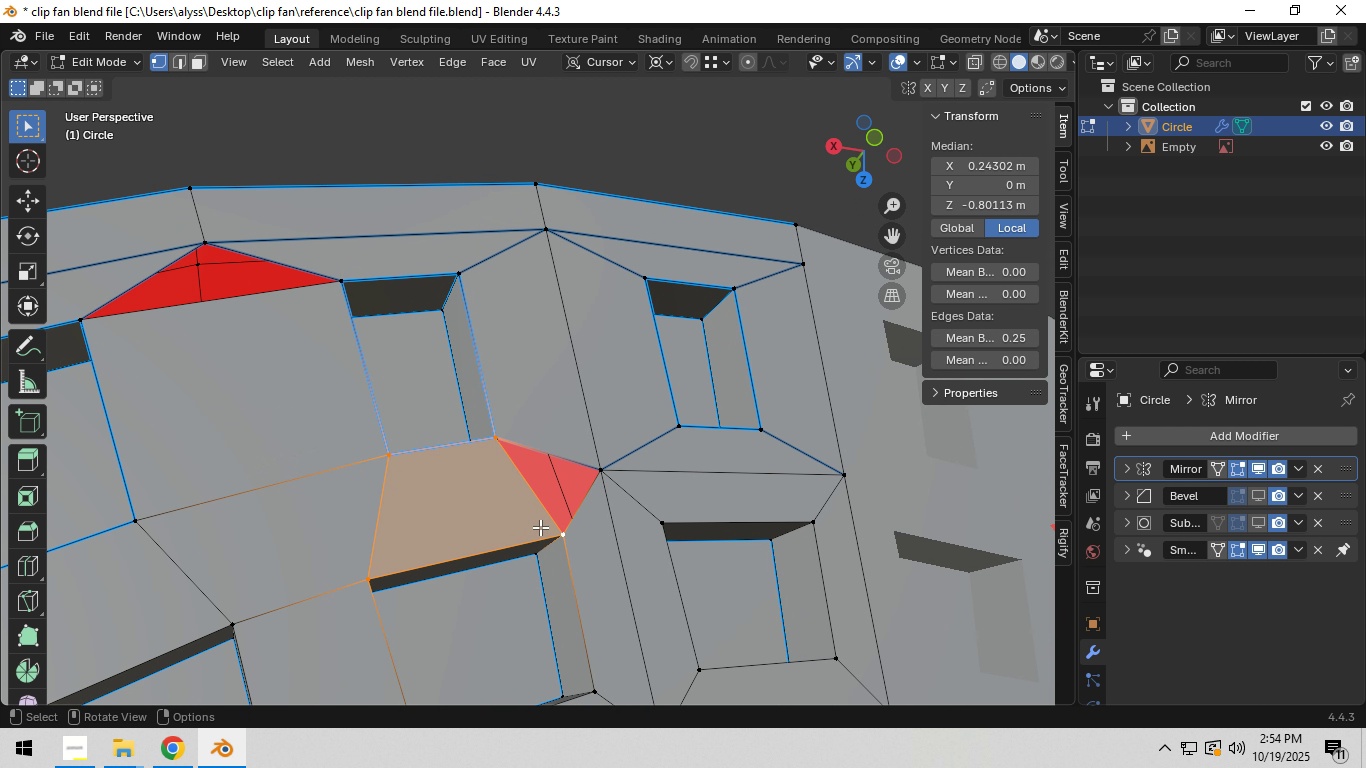 
scroll: coordinate [540, 527], scroll_direction: up, amount: 1.0
 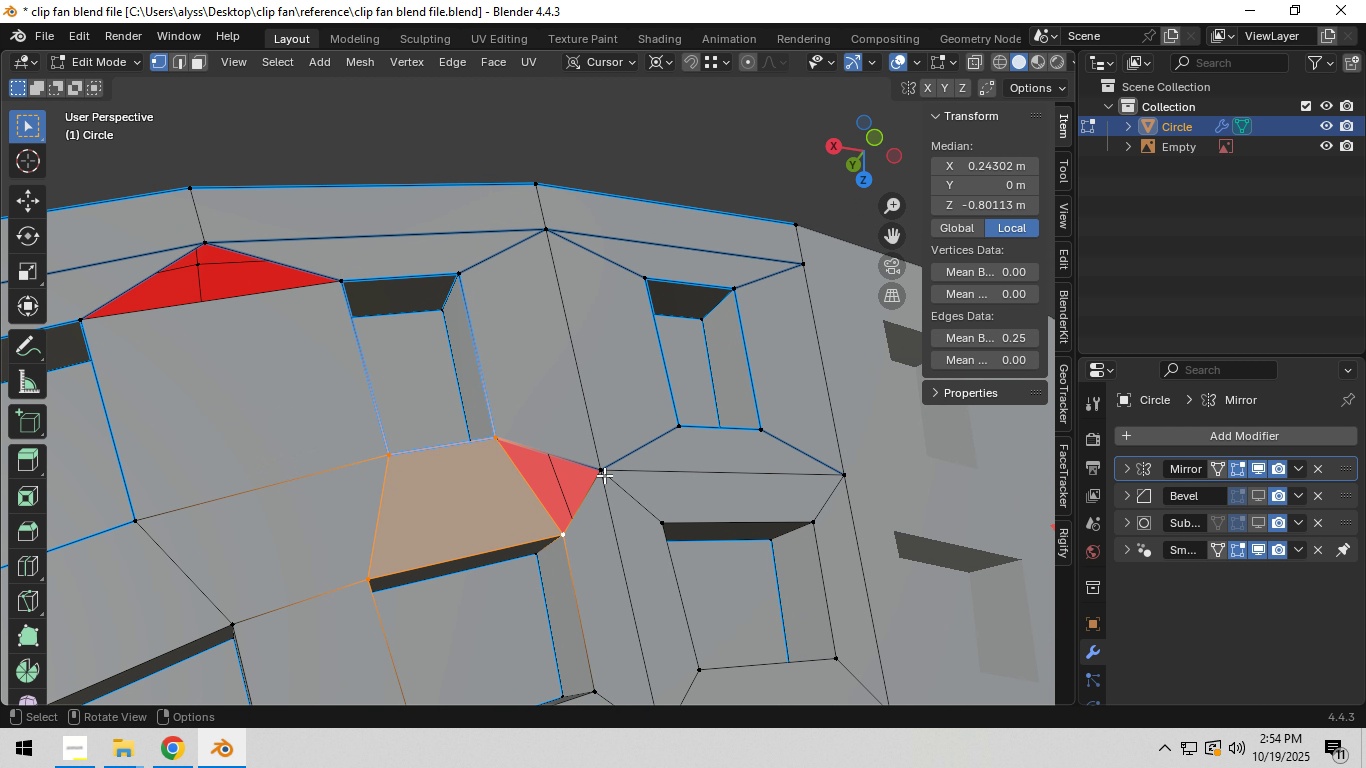 
left_click([604, 475])
 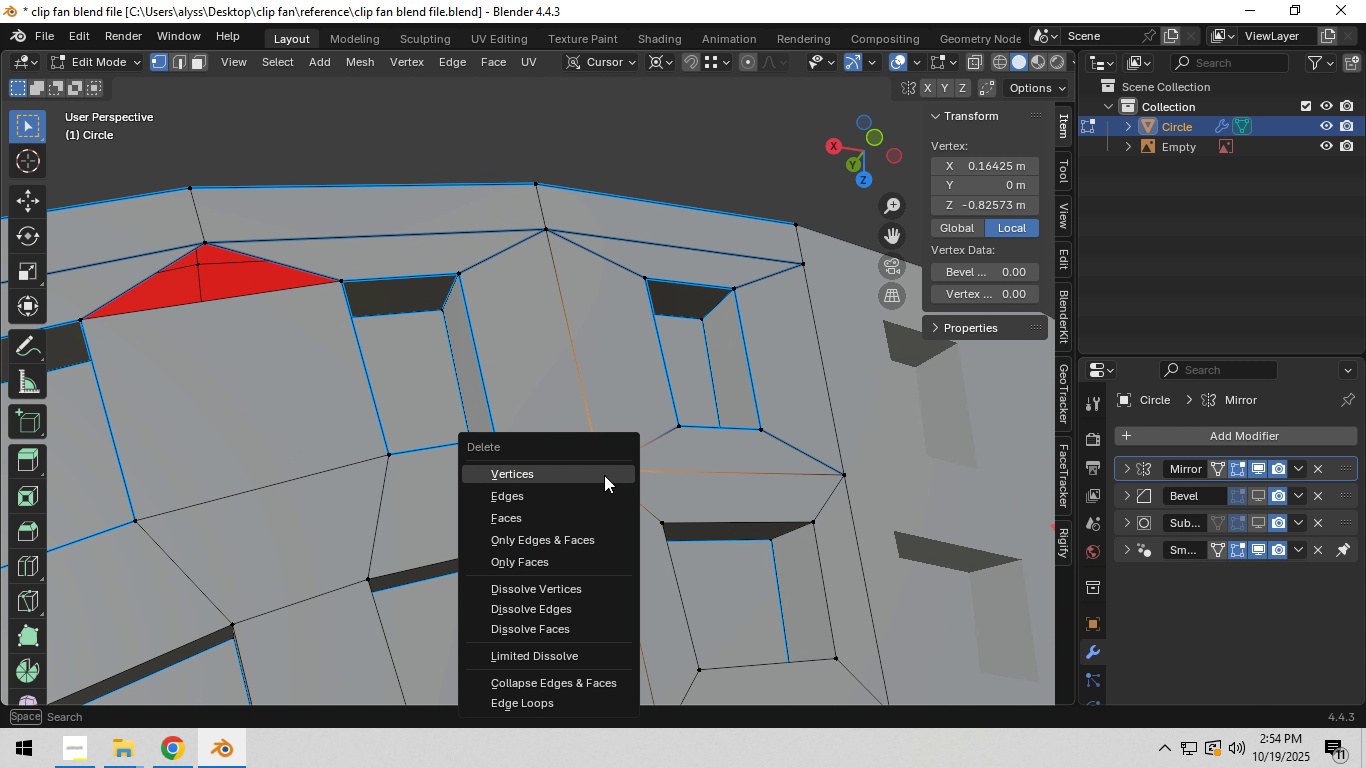 
key(X)
 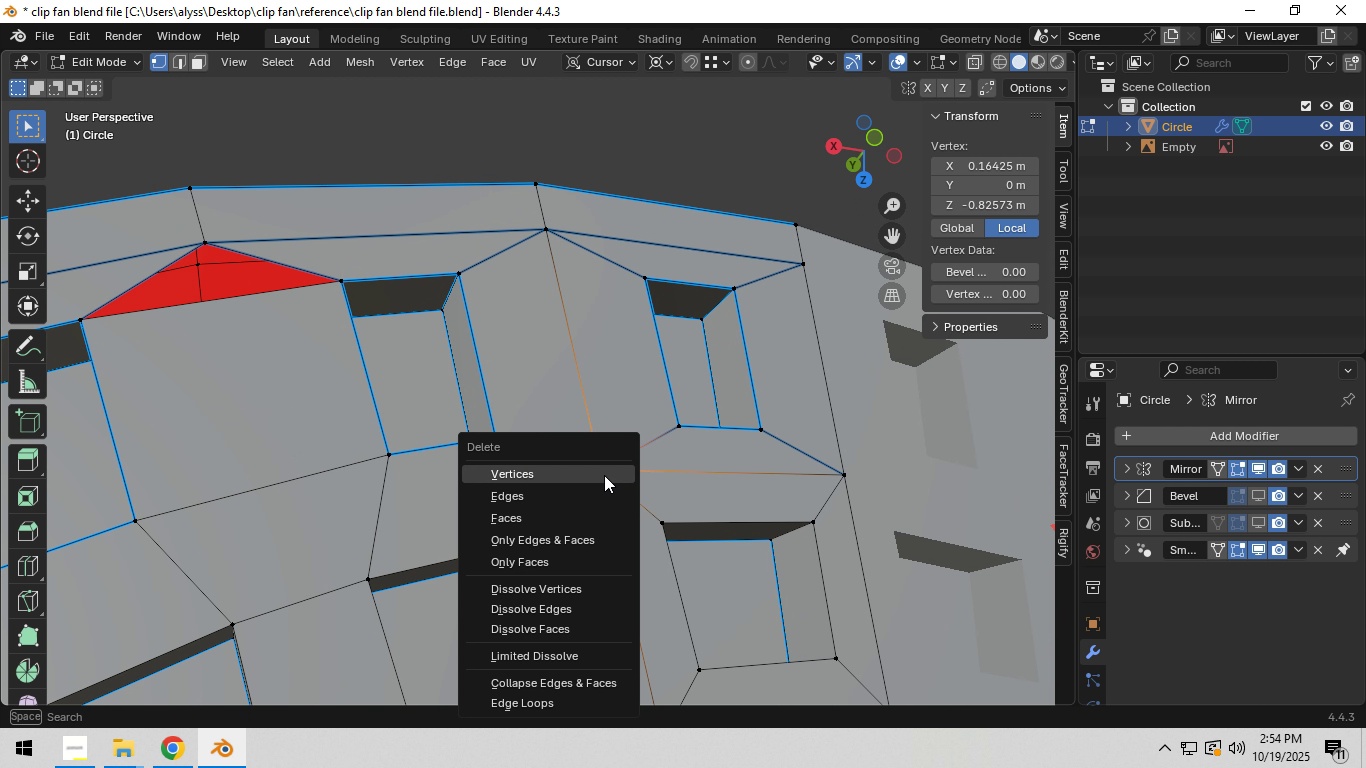 
left_click([604, 475])
 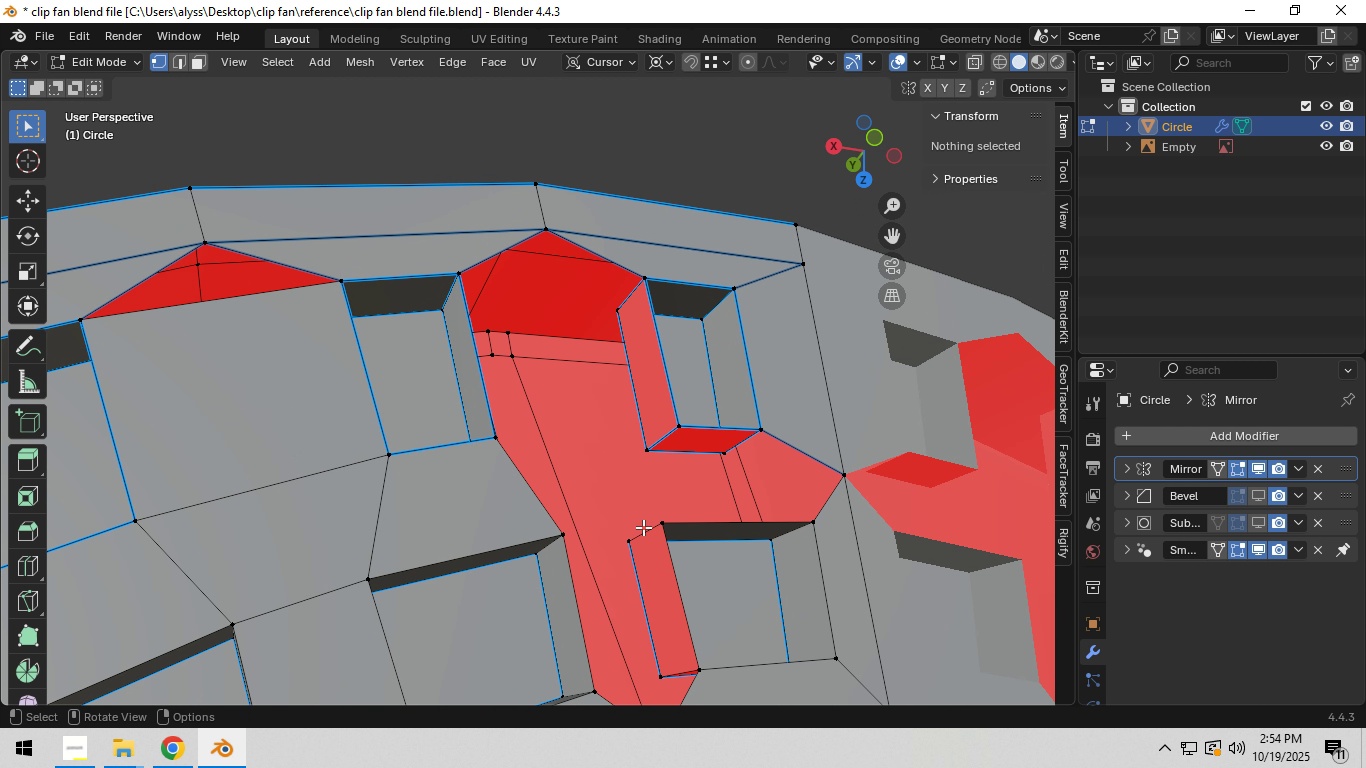 
hold_key(key=ShiftLeft, duration=0.38)
 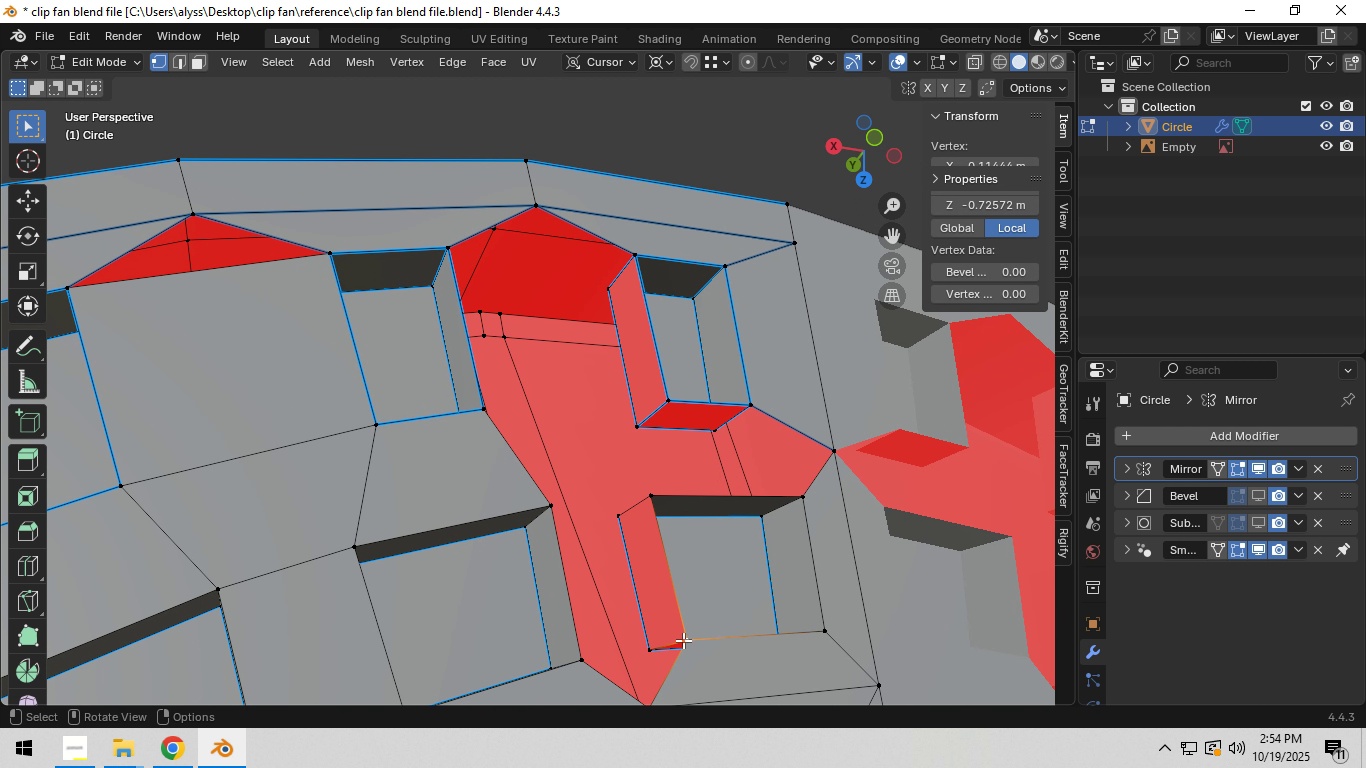 
left_click([683, 640])
 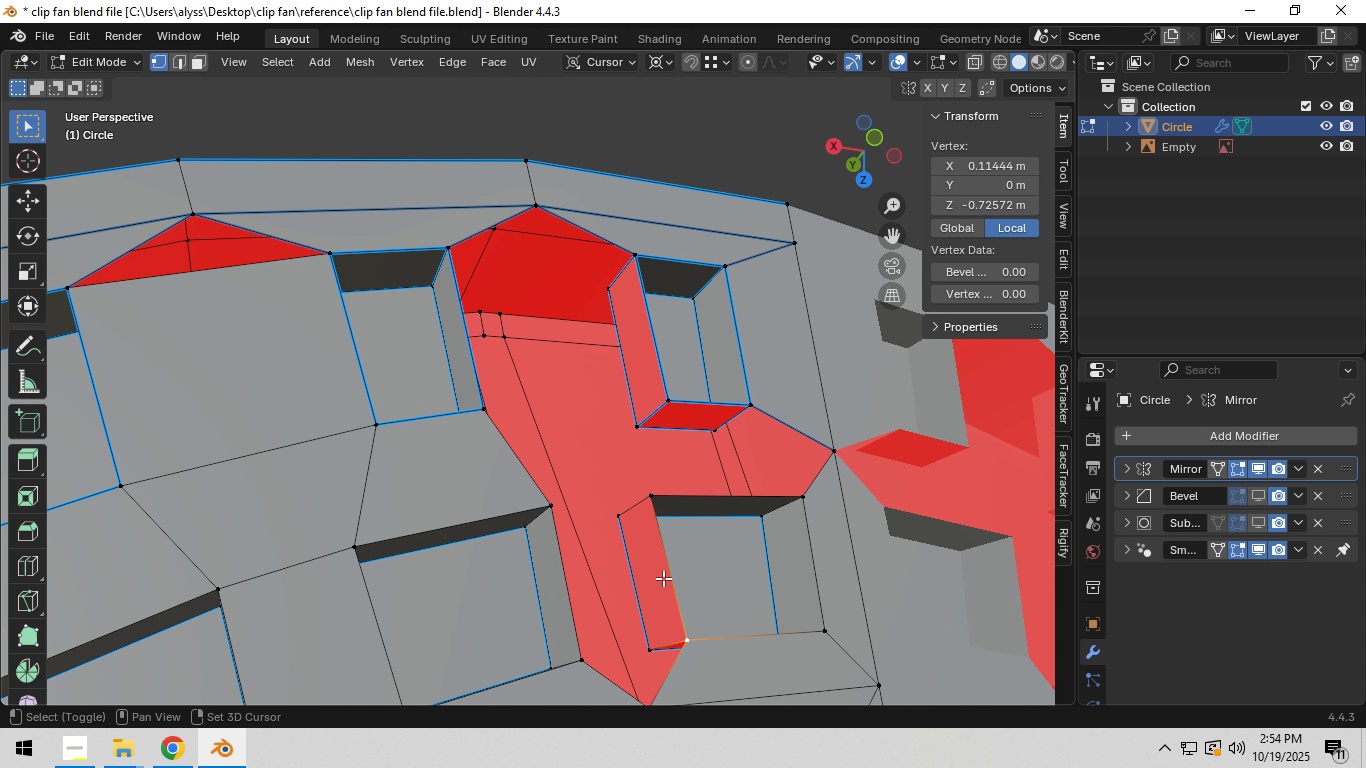 
hold_key(key=ShiftLeft, duration=1.5)
left_click([656, 508])
 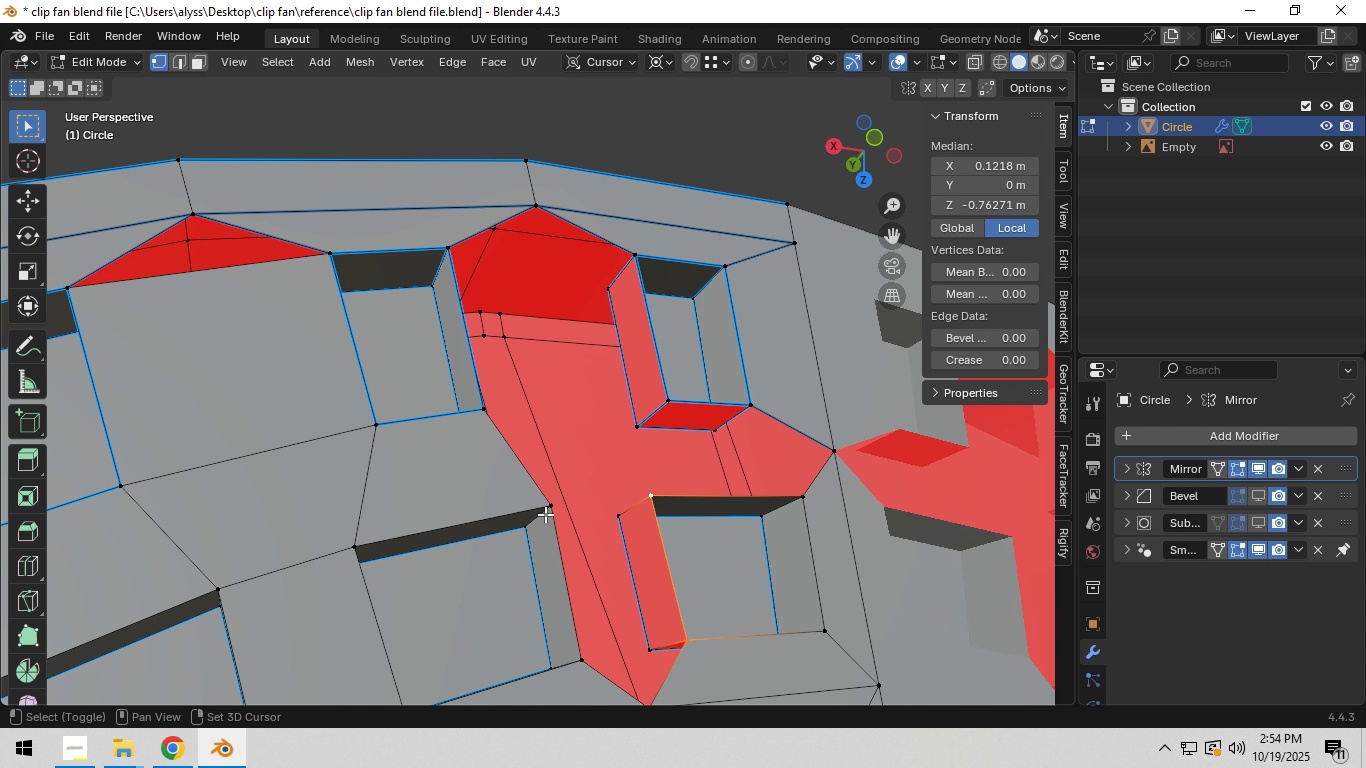 
left_click([545, 514])
 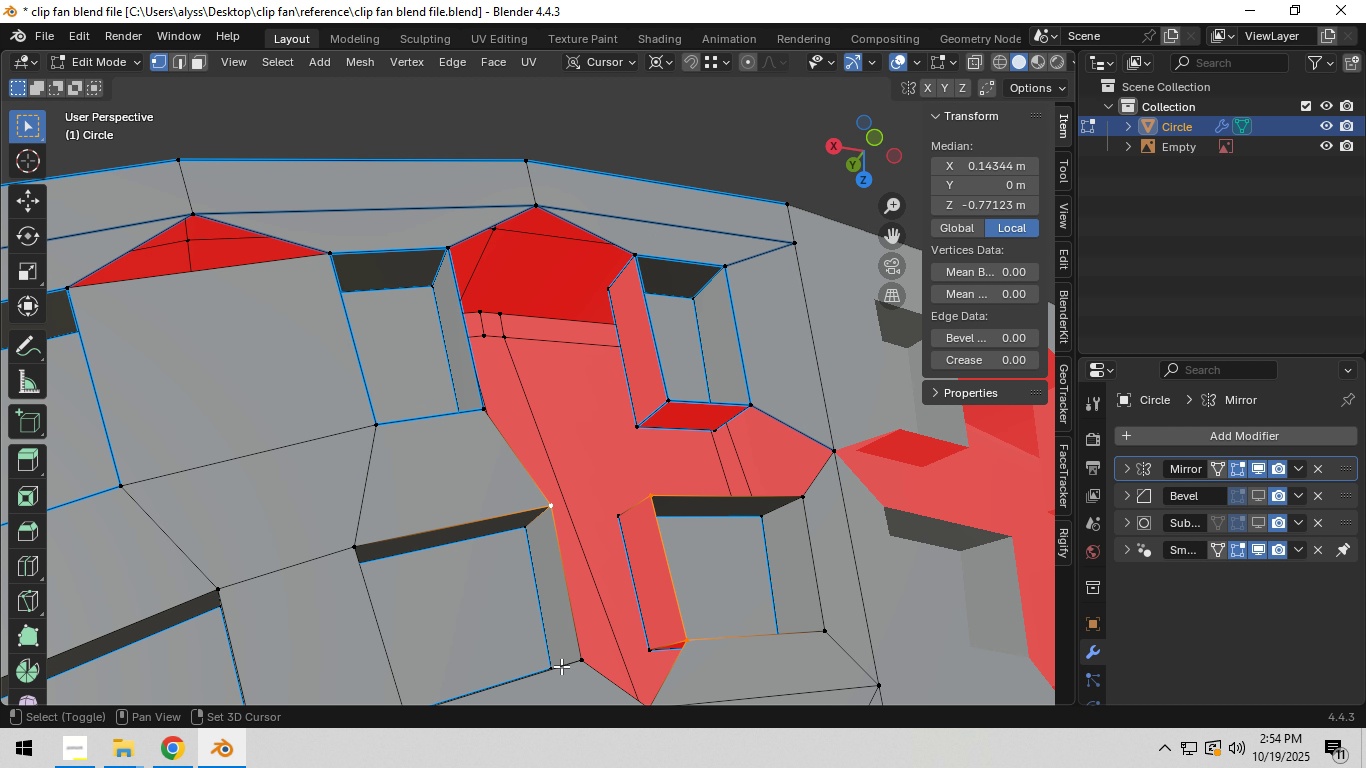 
hold_key(key=ShiftLeft, duration=0.55)
left_click([569, 662])
 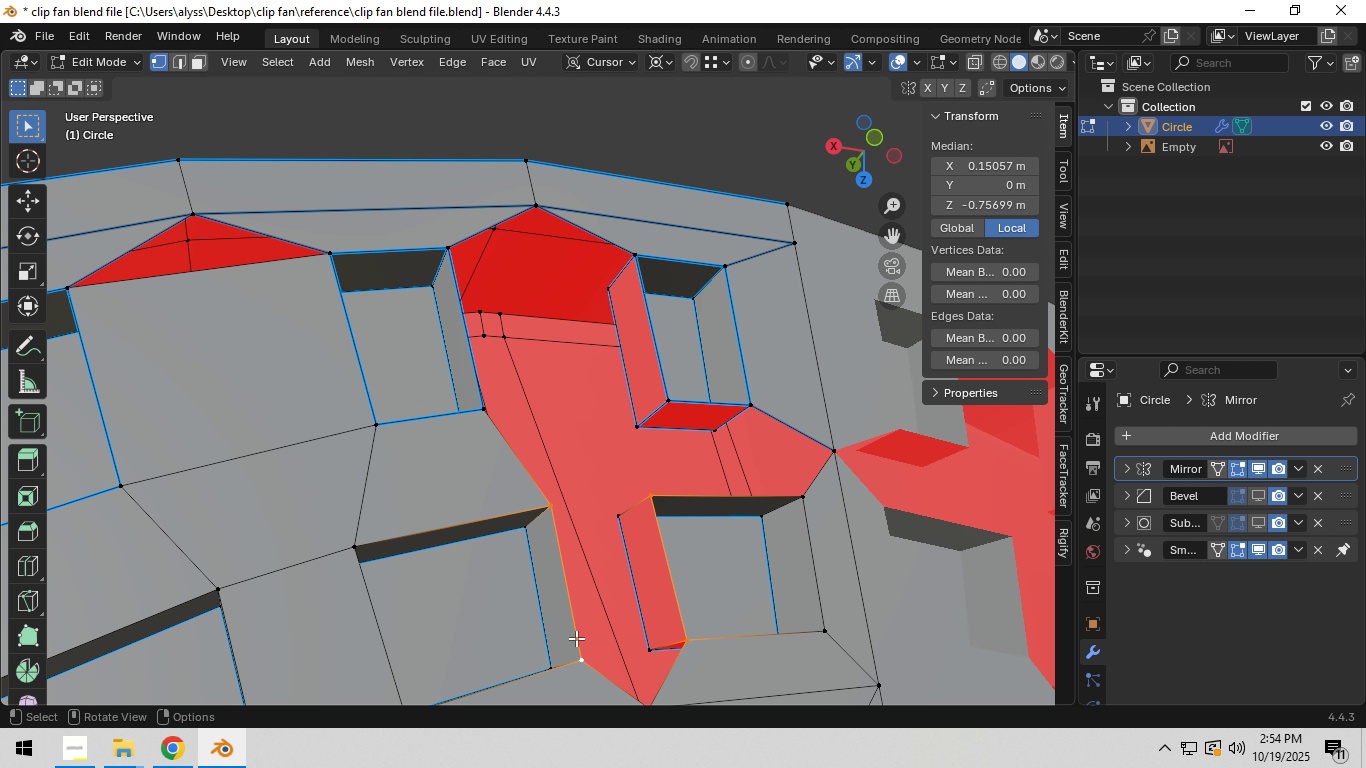 
key(F)
 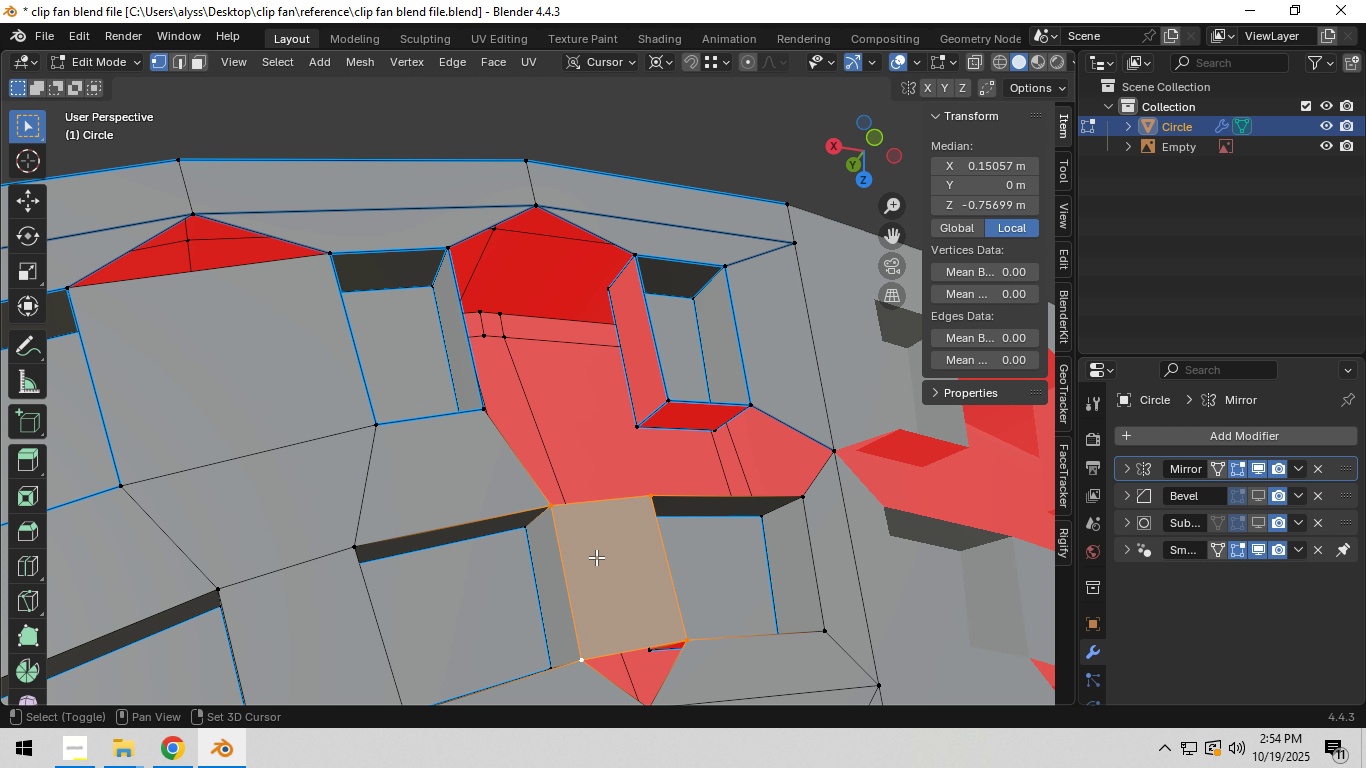 
hold_key(key=ShiftLeft, duration=0.38)
 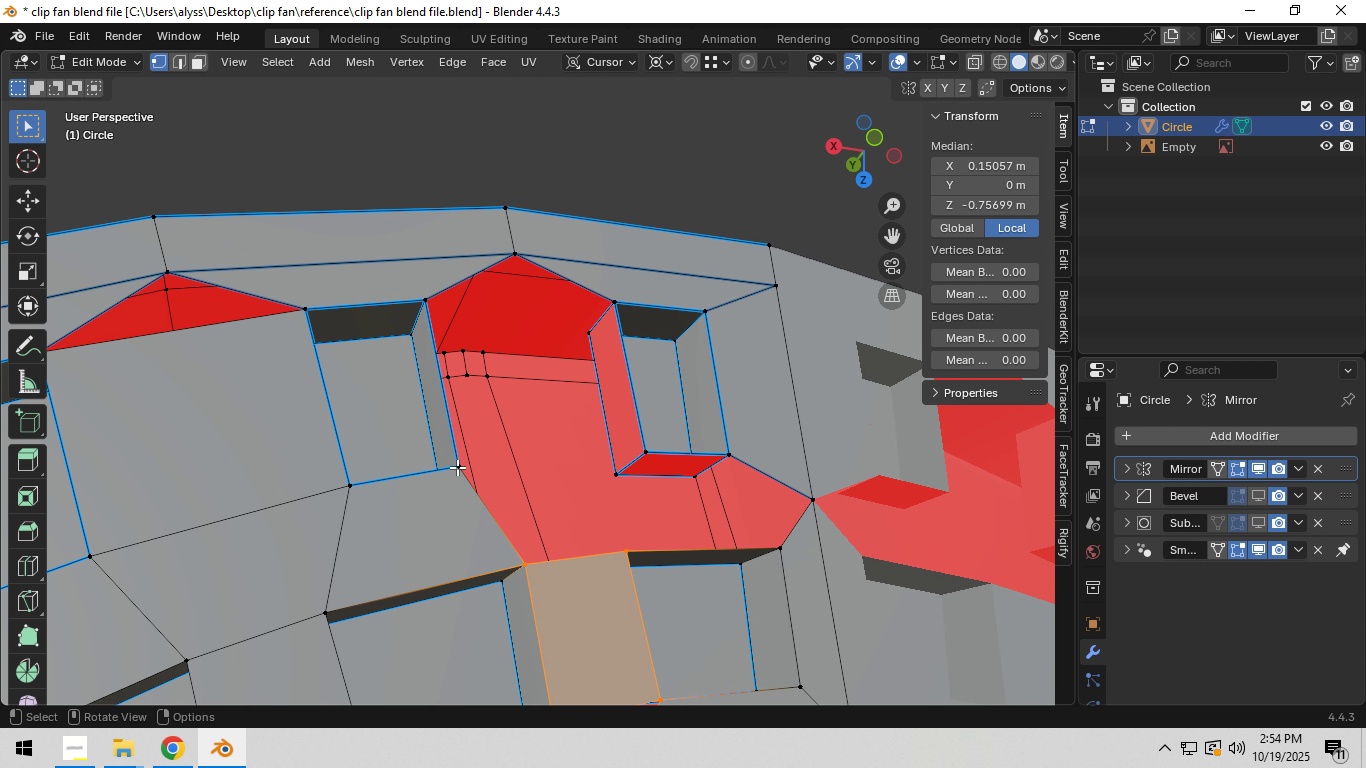 
left_click([457, 467])
 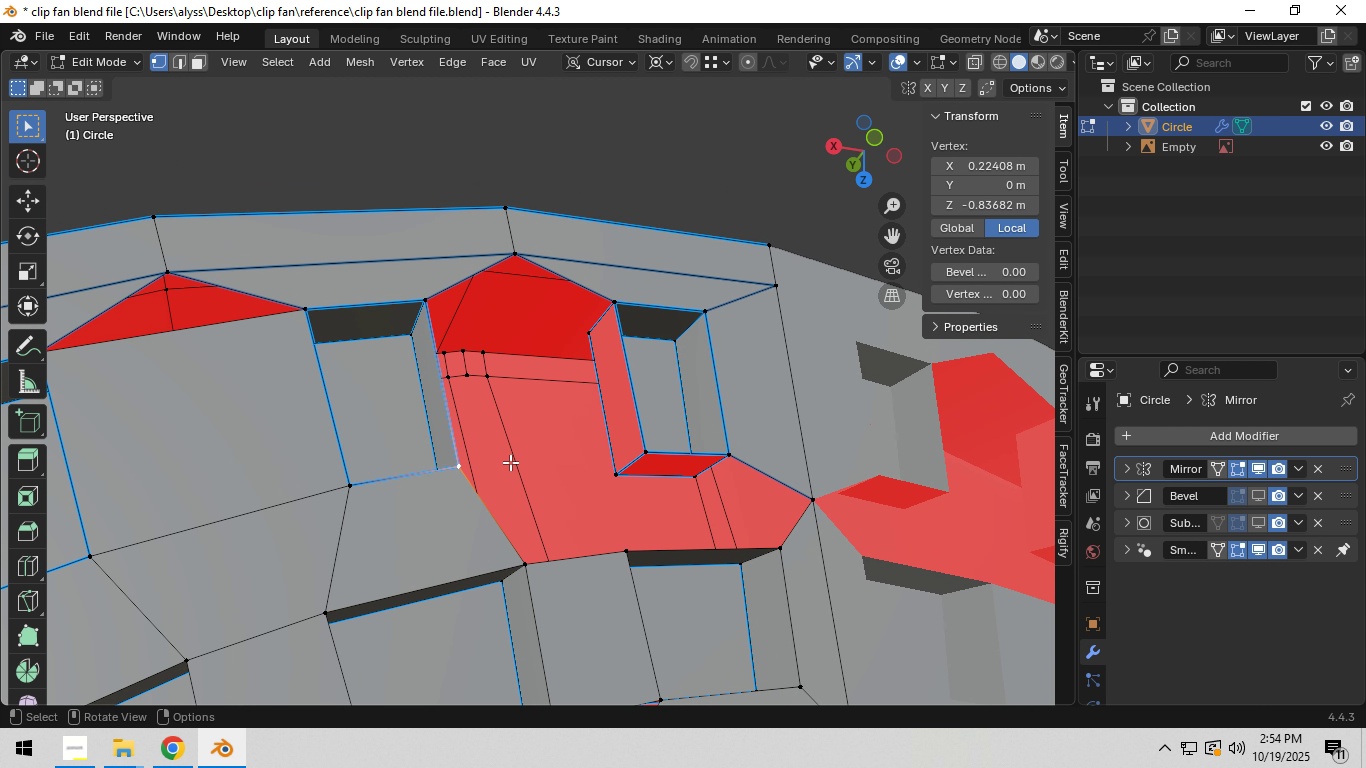 
hold_key(key=ShiftLeft, duration=1.53)
left_click([638, 451])
 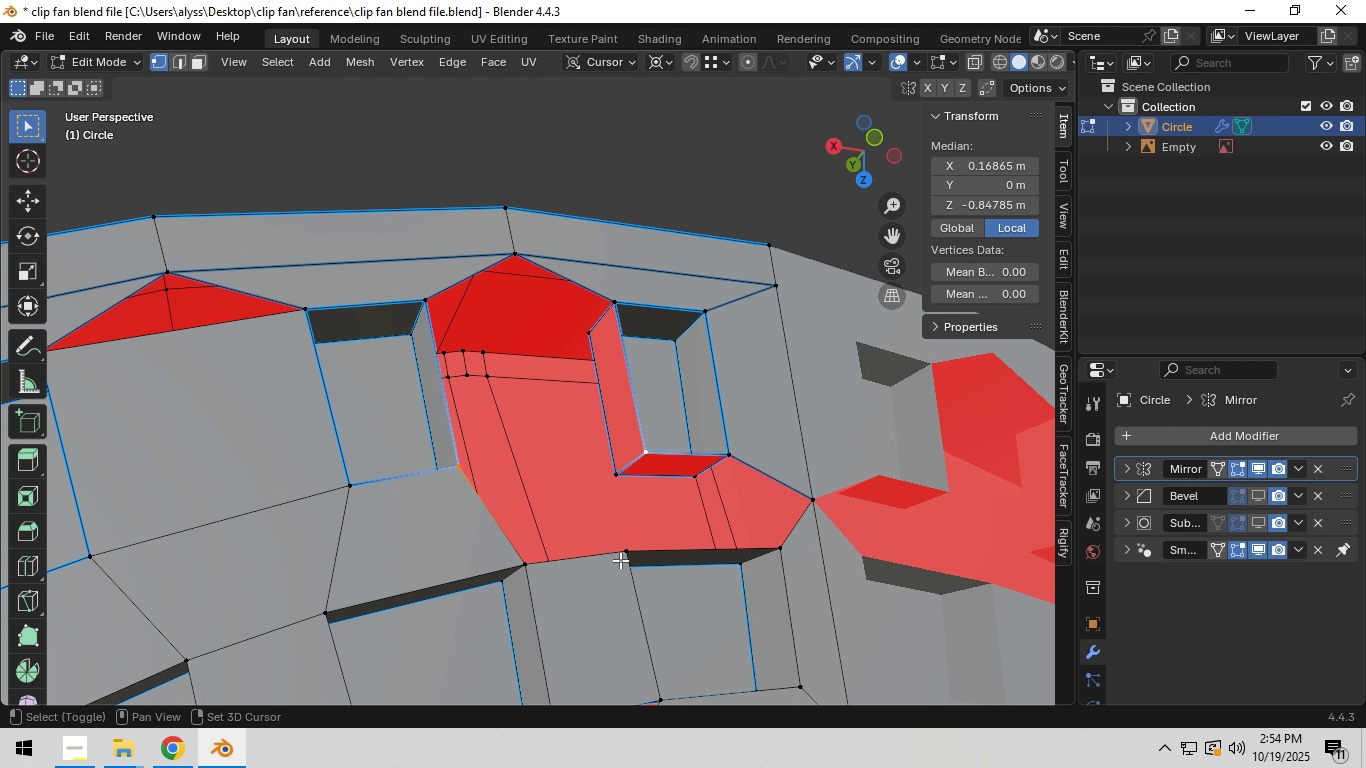 
left_click([620, 559])
 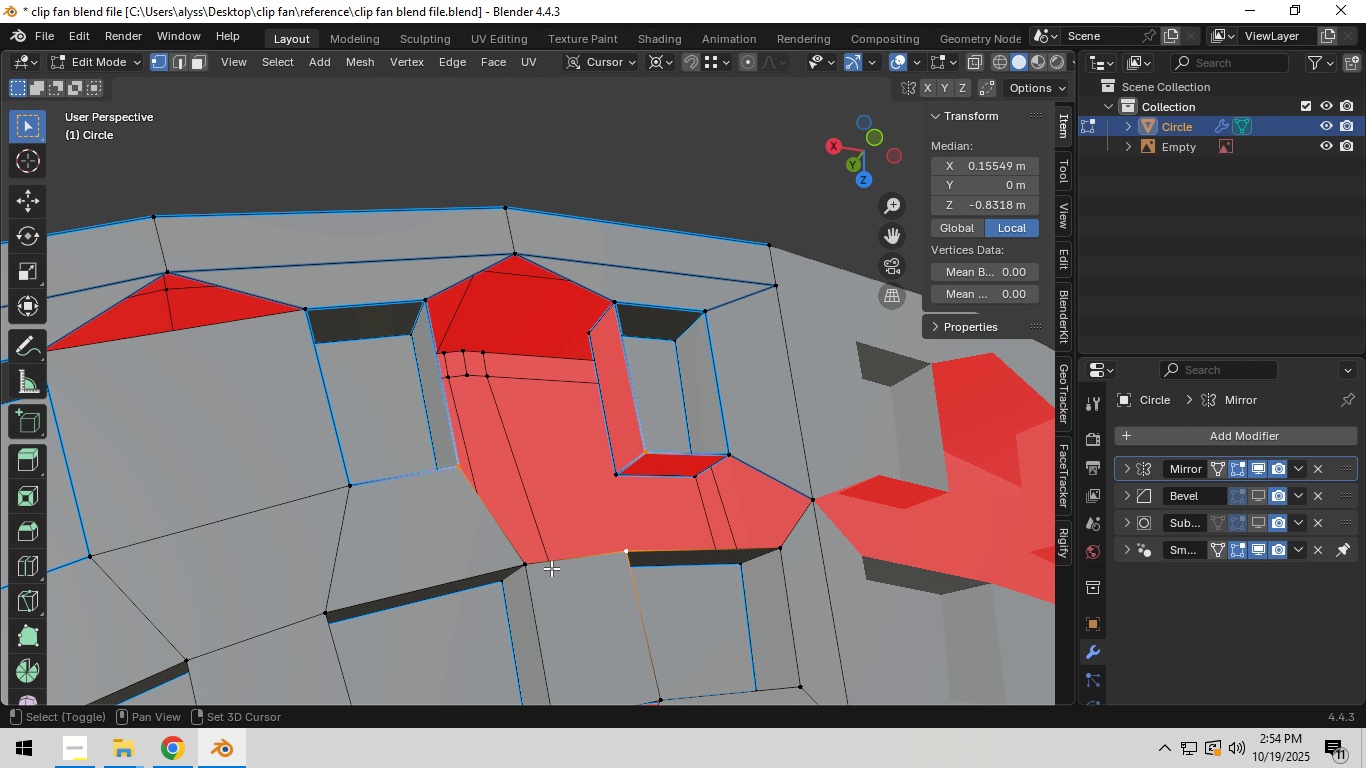 
hold_key(key=ShiftLeft, duration=0.51)
left_click([526, 562])
 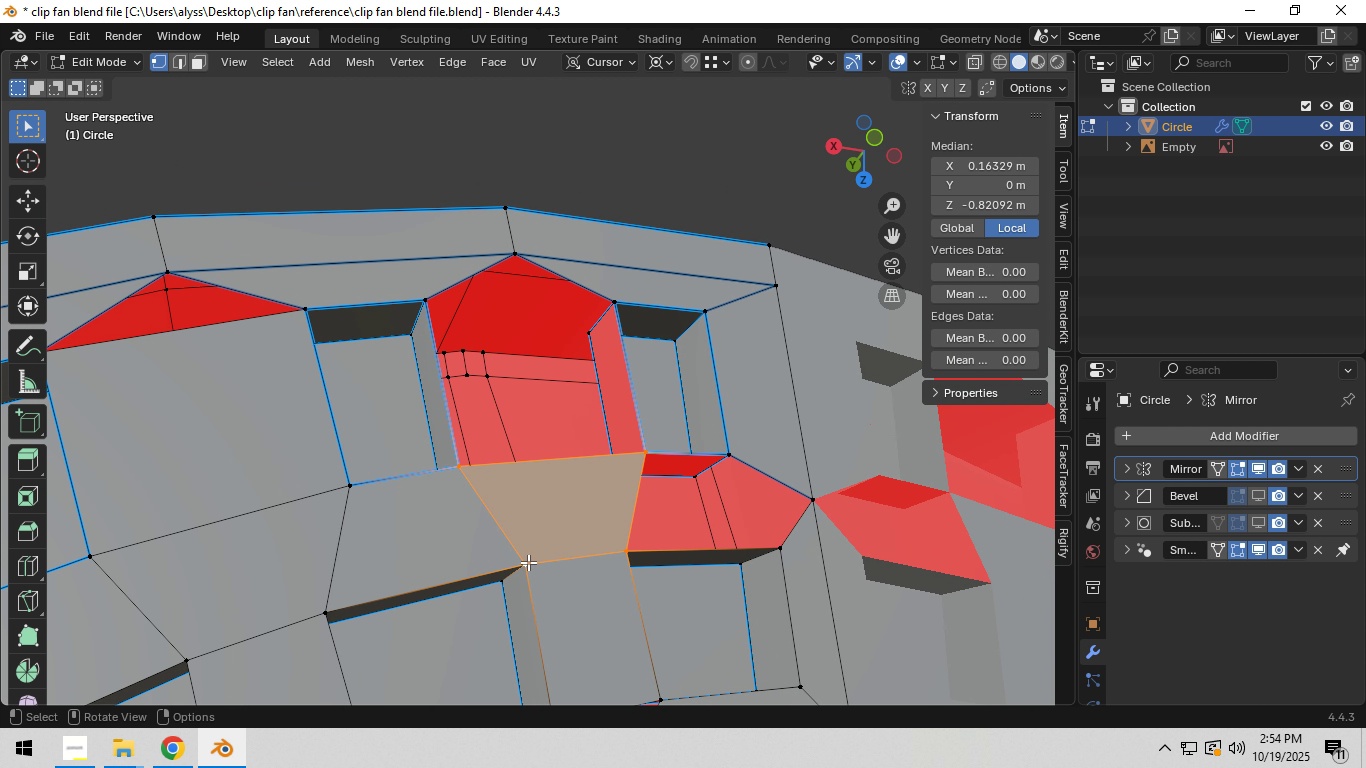 
key(F)
 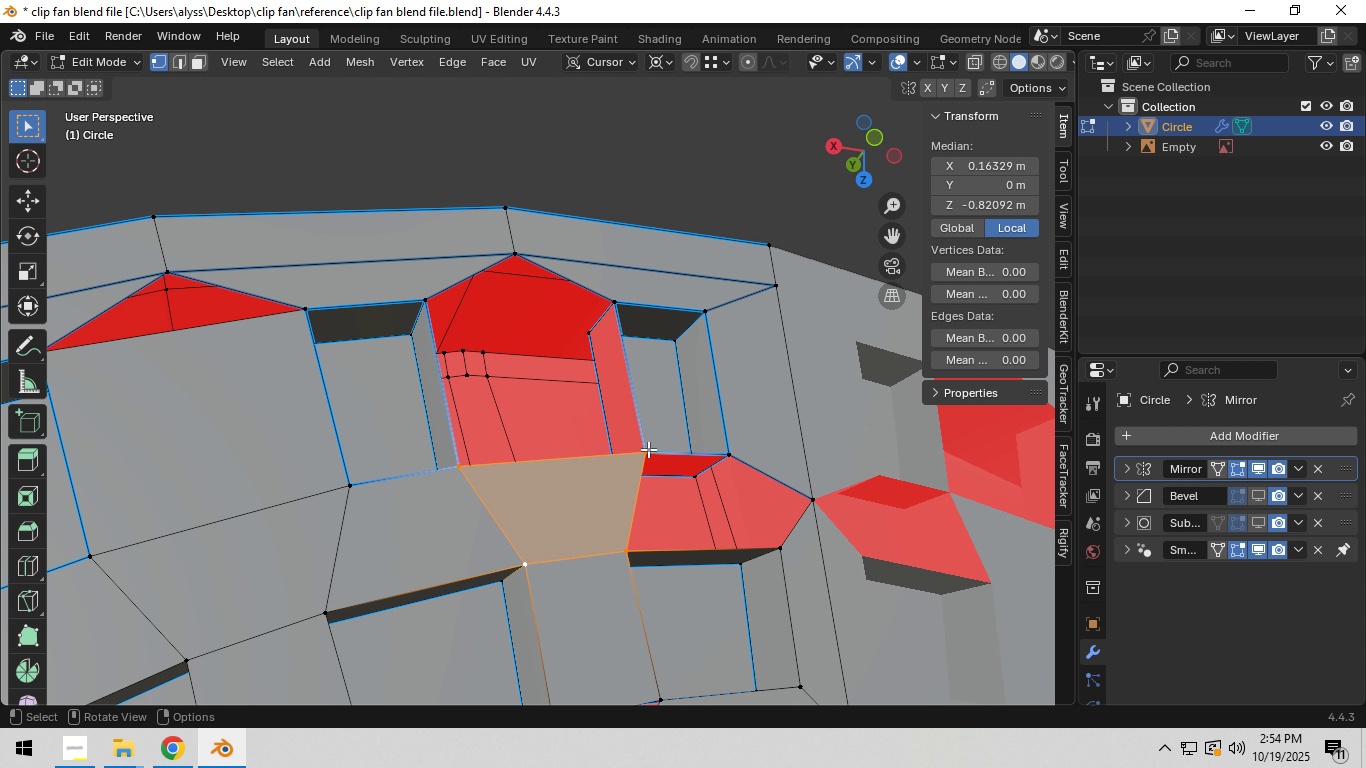 
left_click([648, 449])
 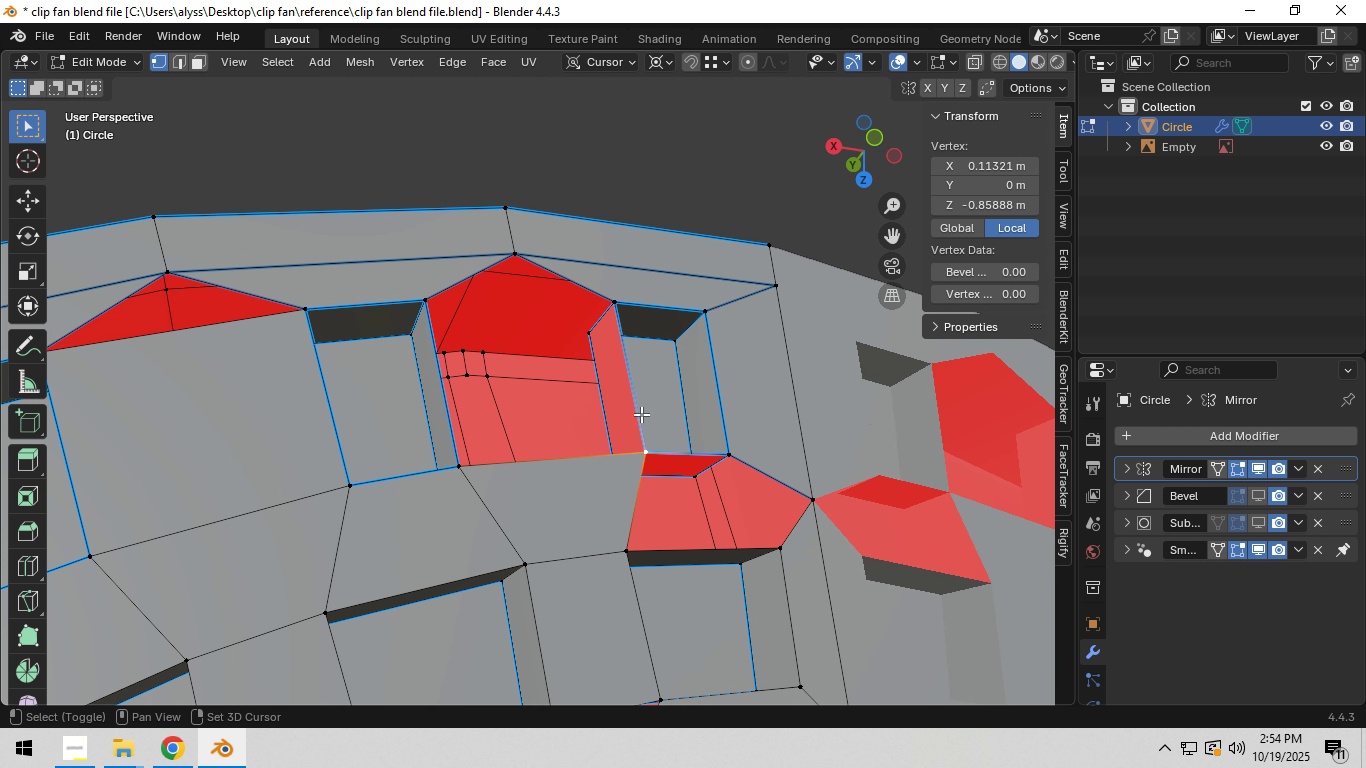 
hold_key(key=ShiftLeft, duration=1.53)
left_click([619, 310])
 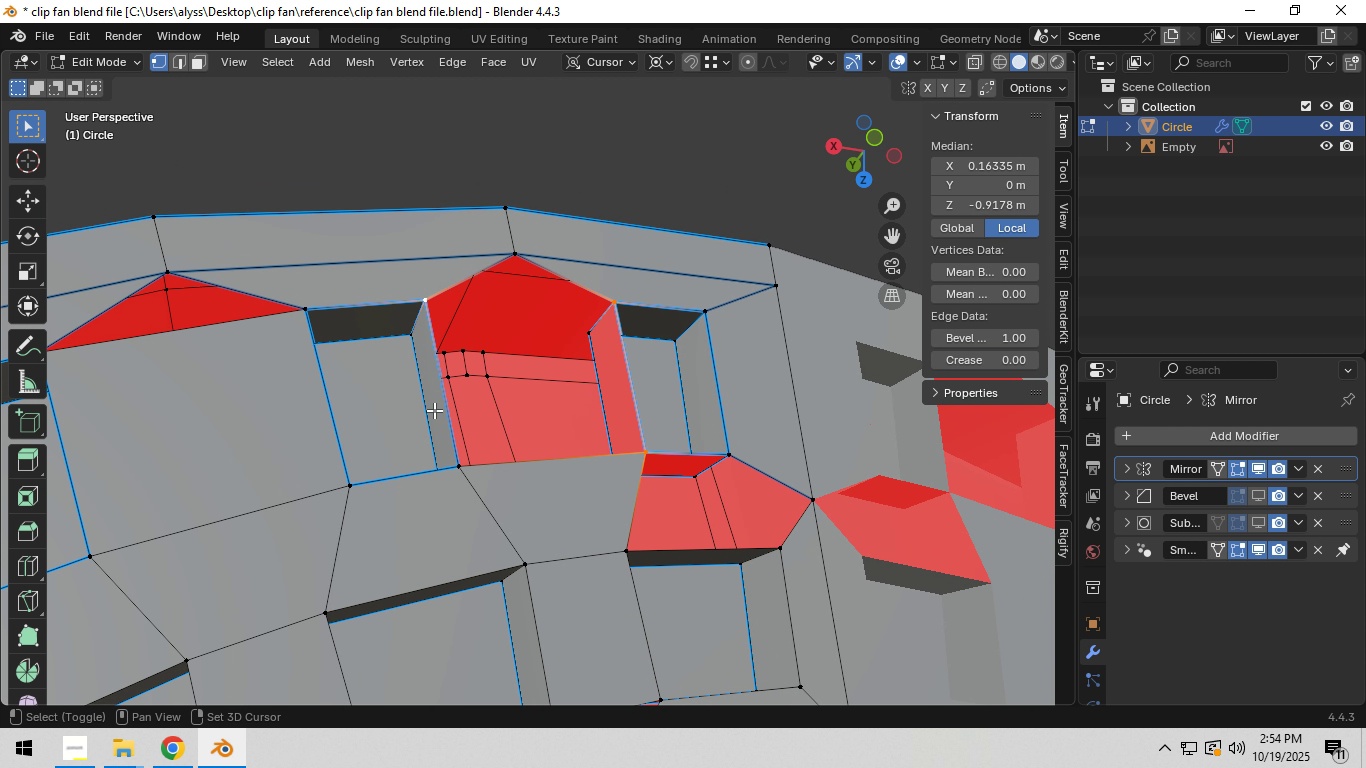 
hold_key(key=ShiftLeft, duration=0.51)
left_click([446, 466])
 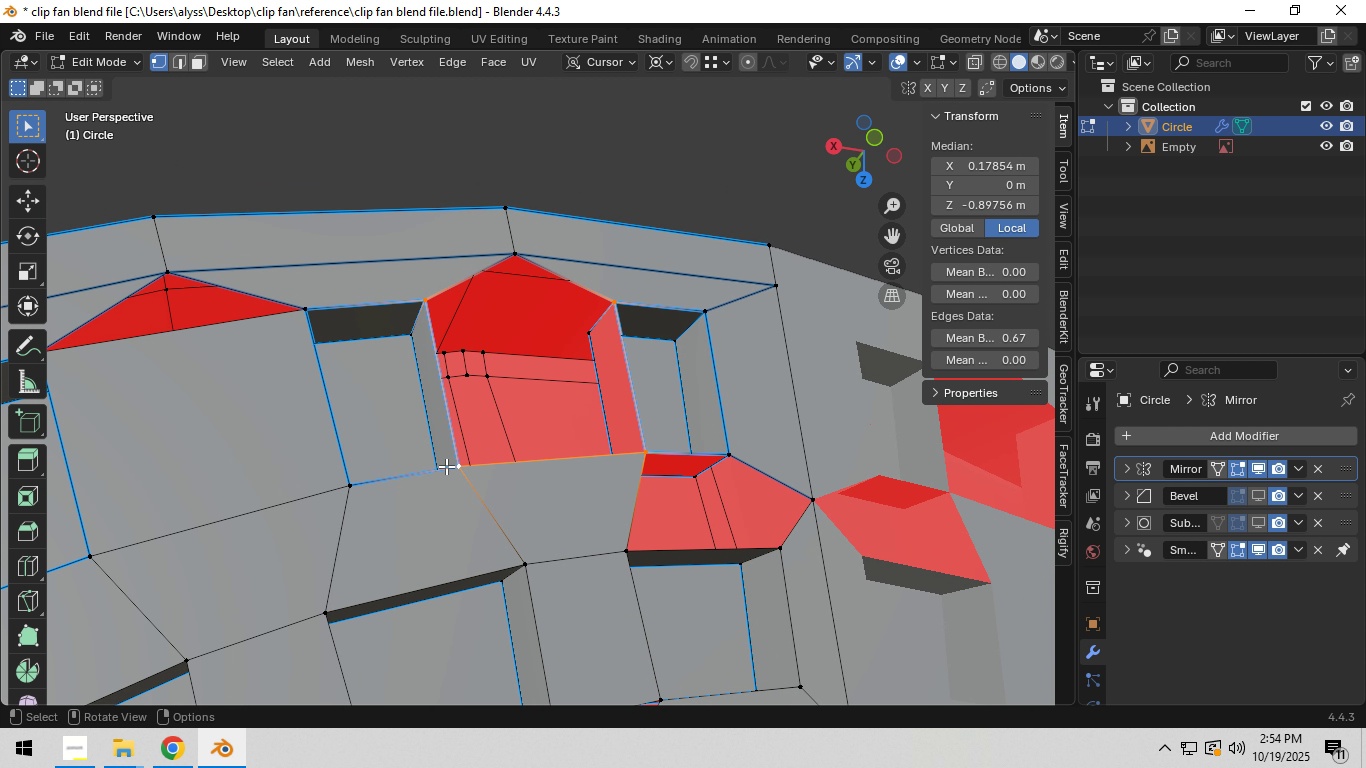 
key(F)
 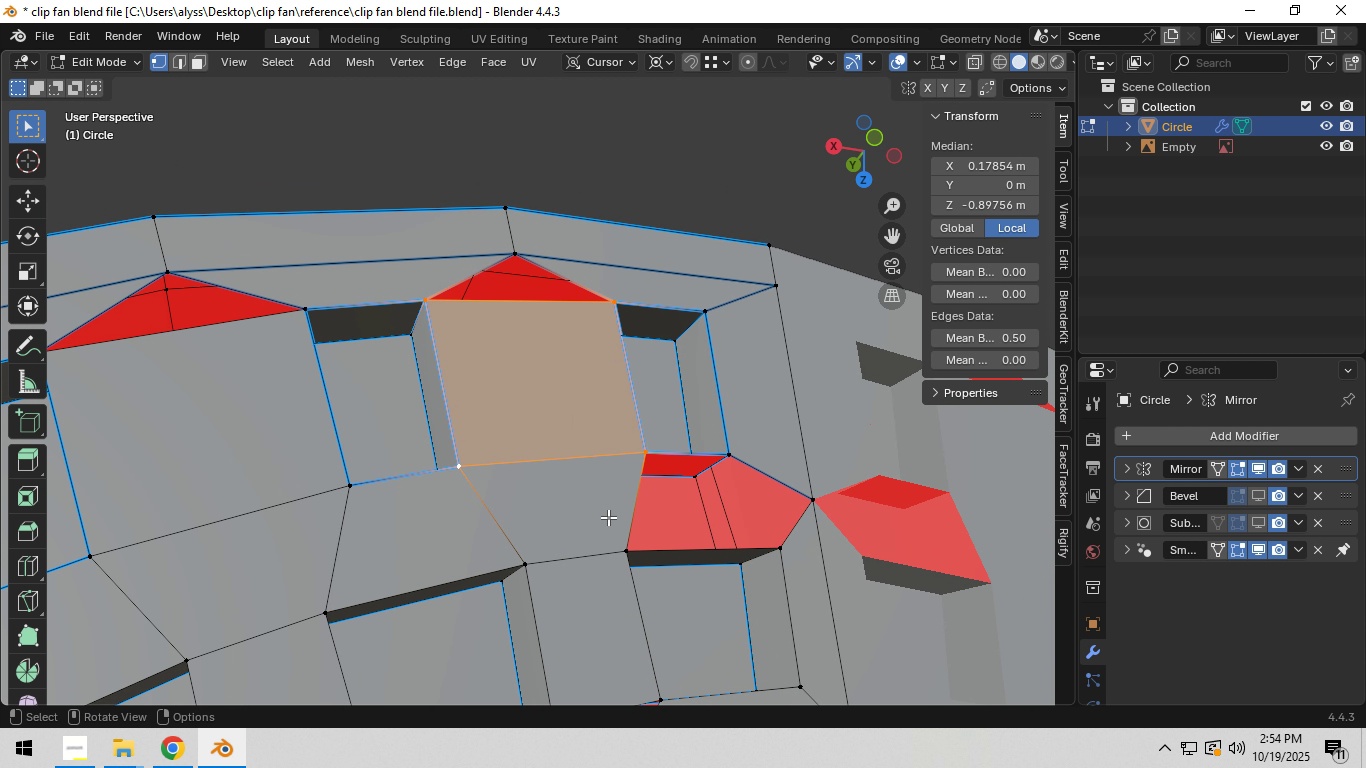 
hold_key(key=ShiftLeft, duration=0.66)
 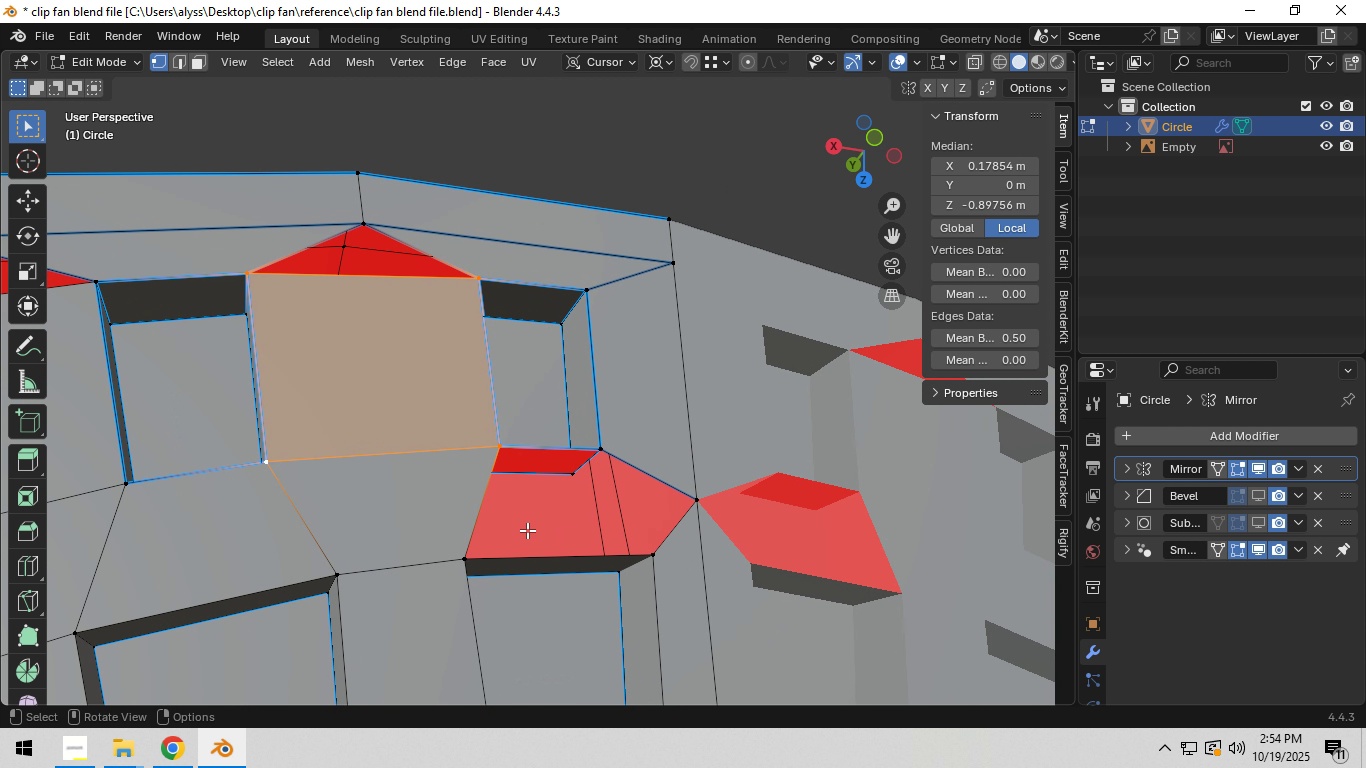 
scroll: coordinate [526, 529], scroll_direction: up, amount: 1.0
 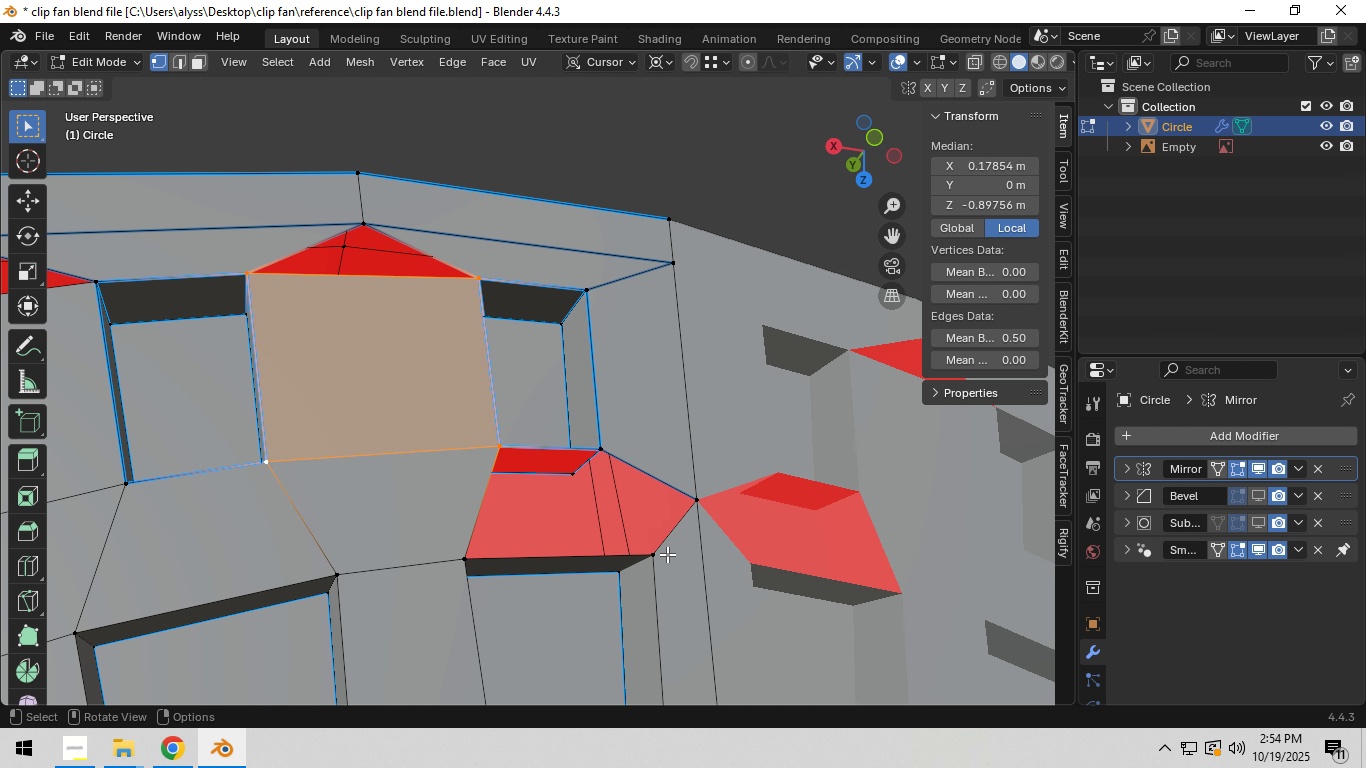 
left_click([666, 554])
 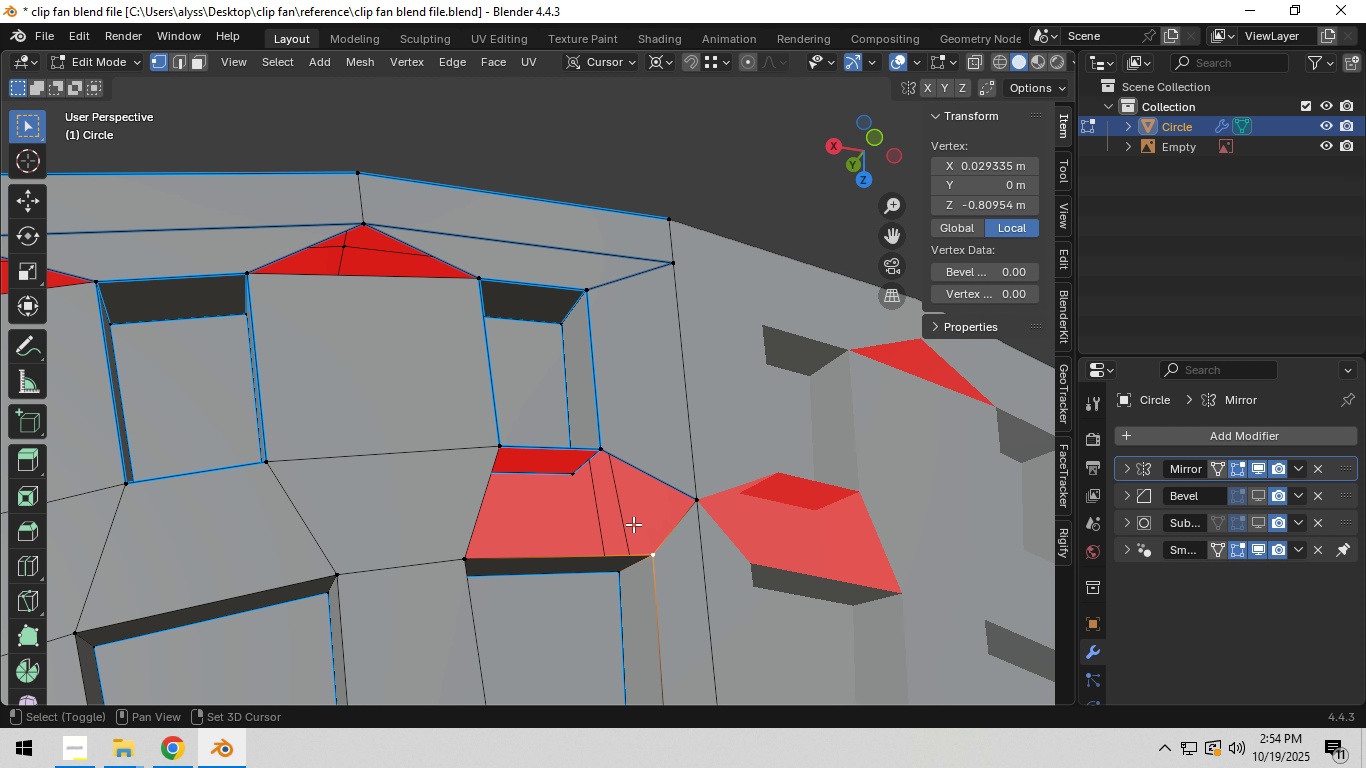 
hold_key(key=ShiftLeft, duration=1.54)
left_click([613, 437])
 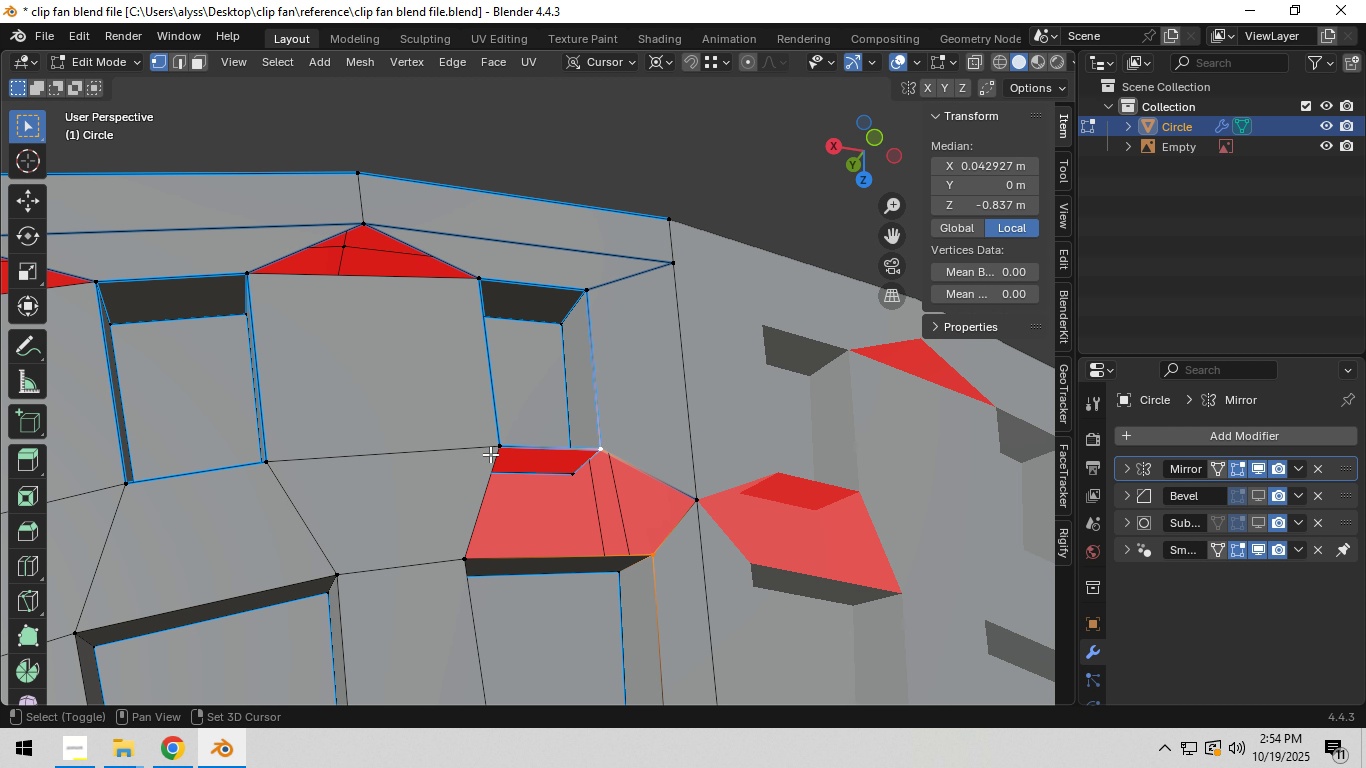 
left_click([490, 454])
 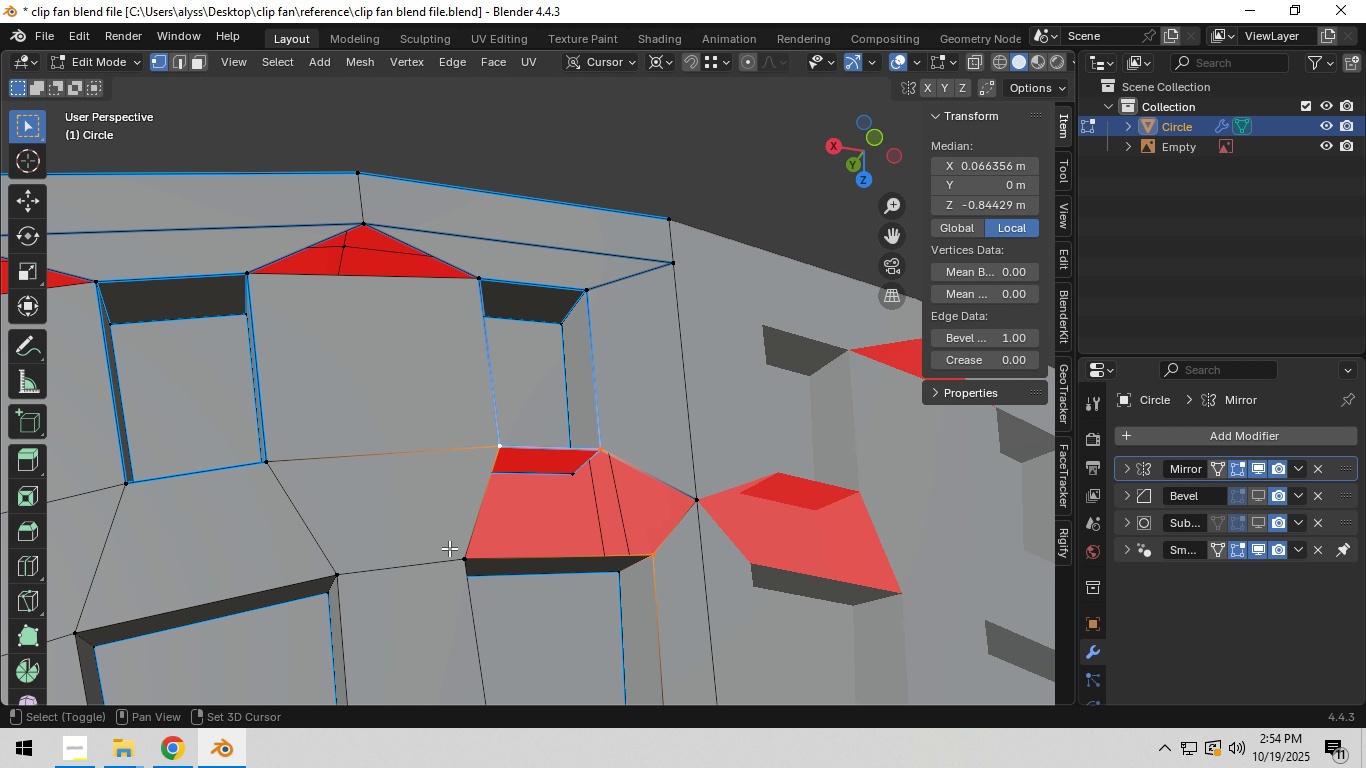 
hold_key(key=ShiftLeft, duration=0.39)
left_click([452, 561])
 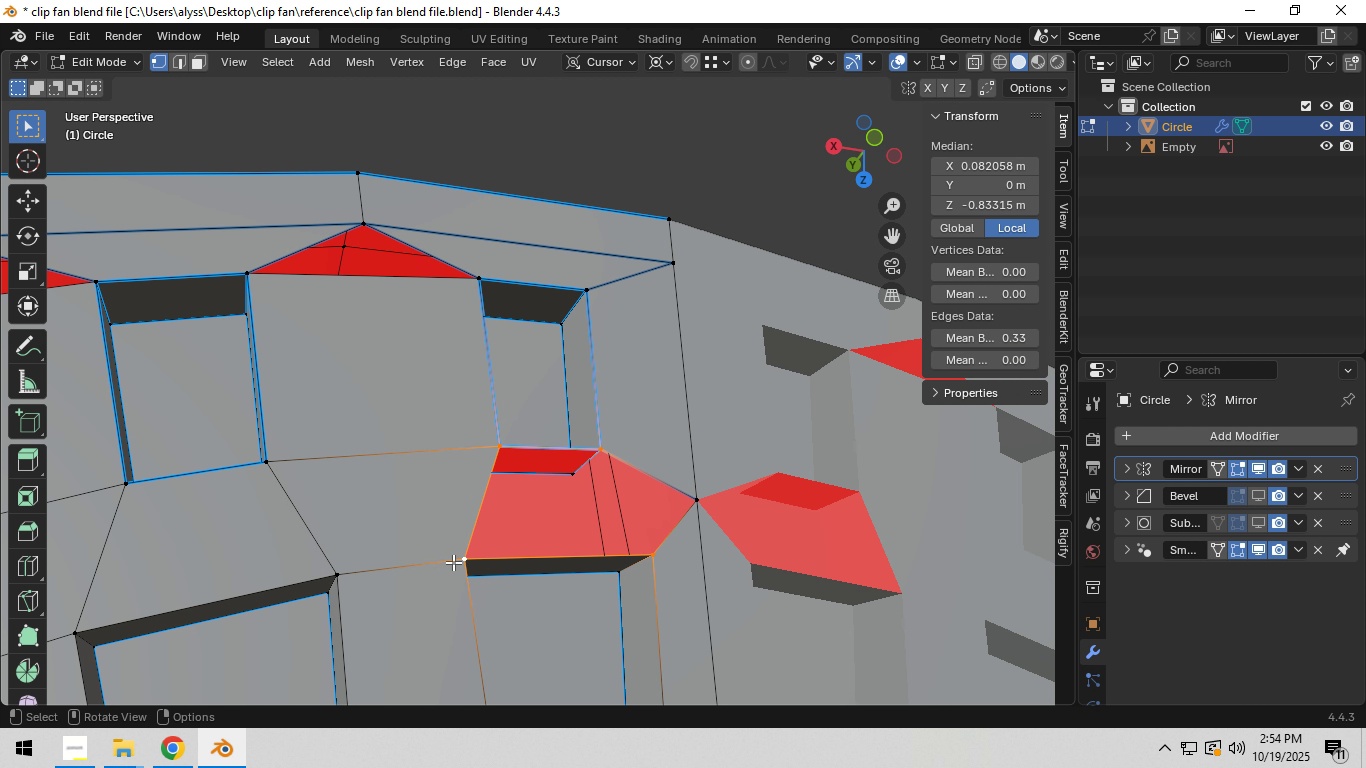 
key(F)
 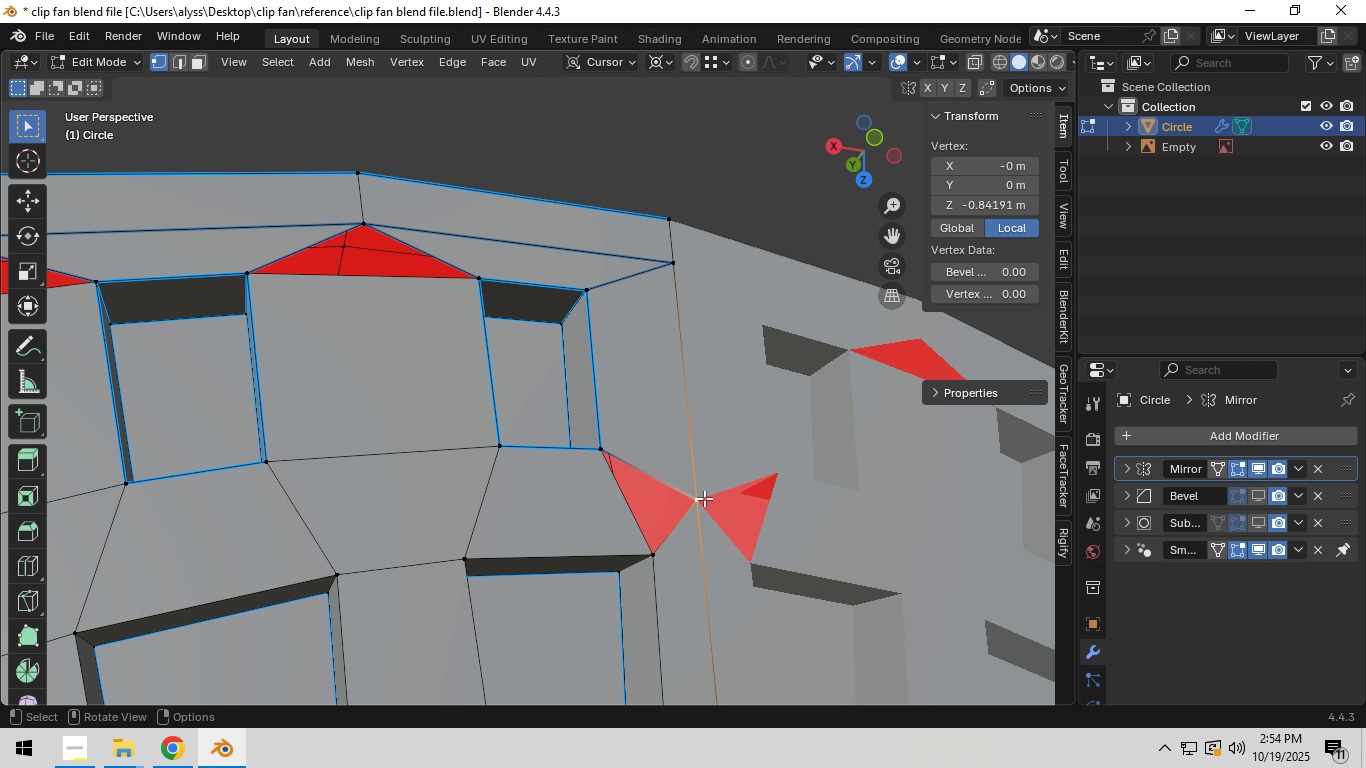 
left_click([704, 498])
 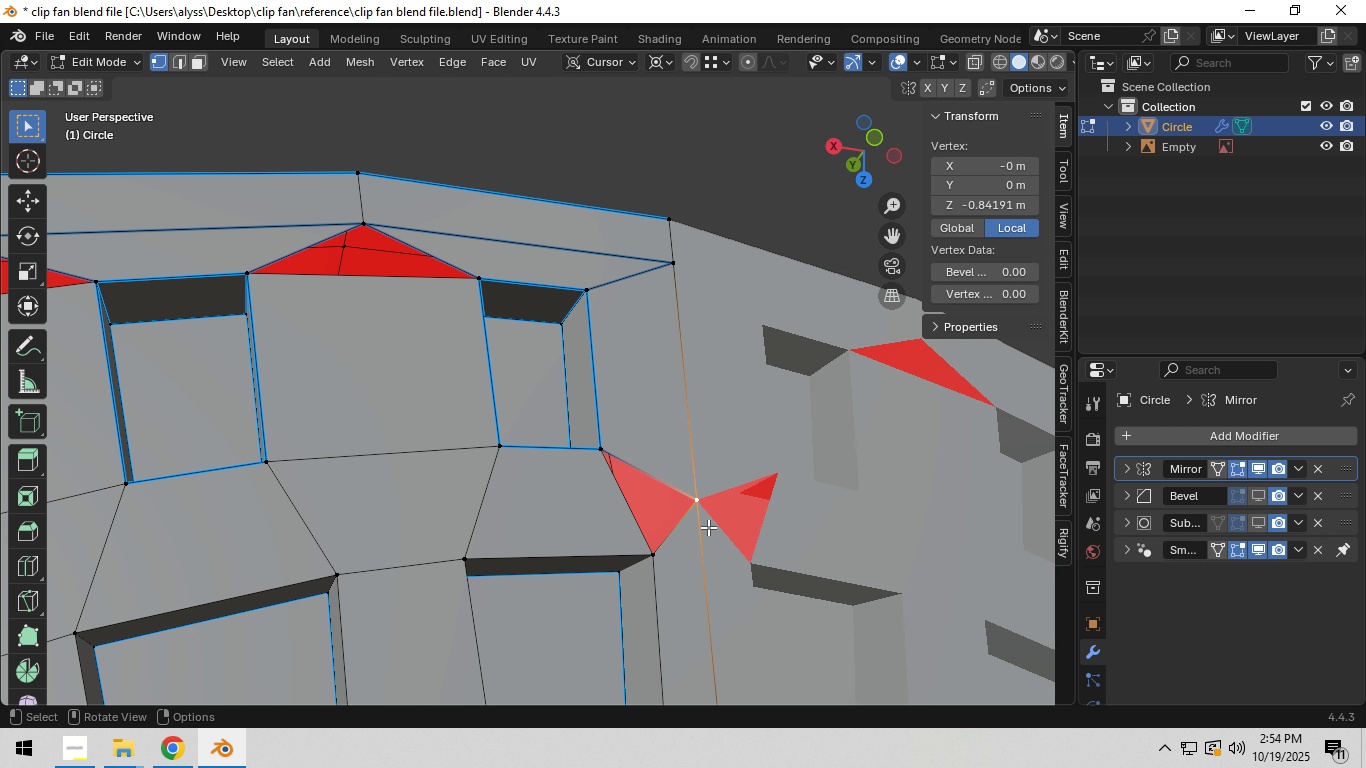 
scroll: coordinate [707, 534], scroll_direction: down, amount: 2.0
 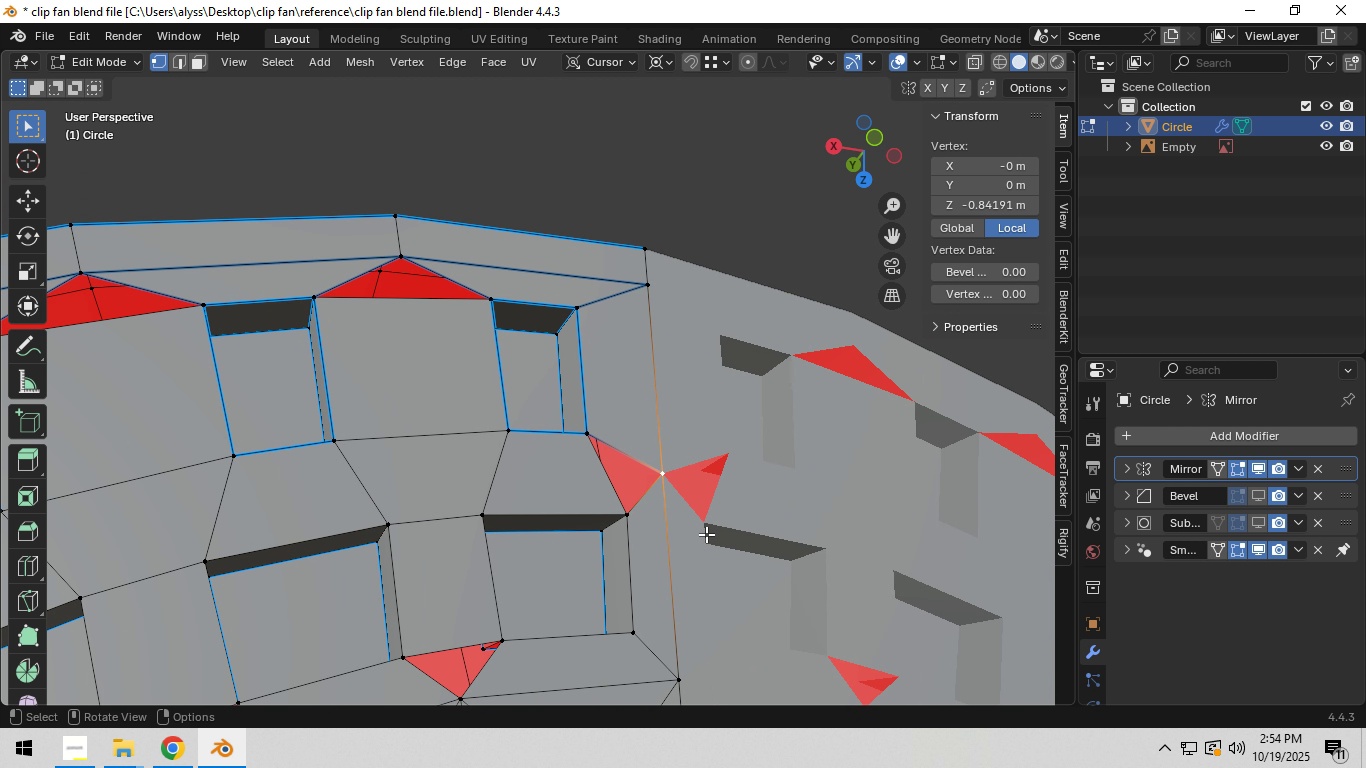 
hold_key(key=ShiftLeft, duration=0.96)
 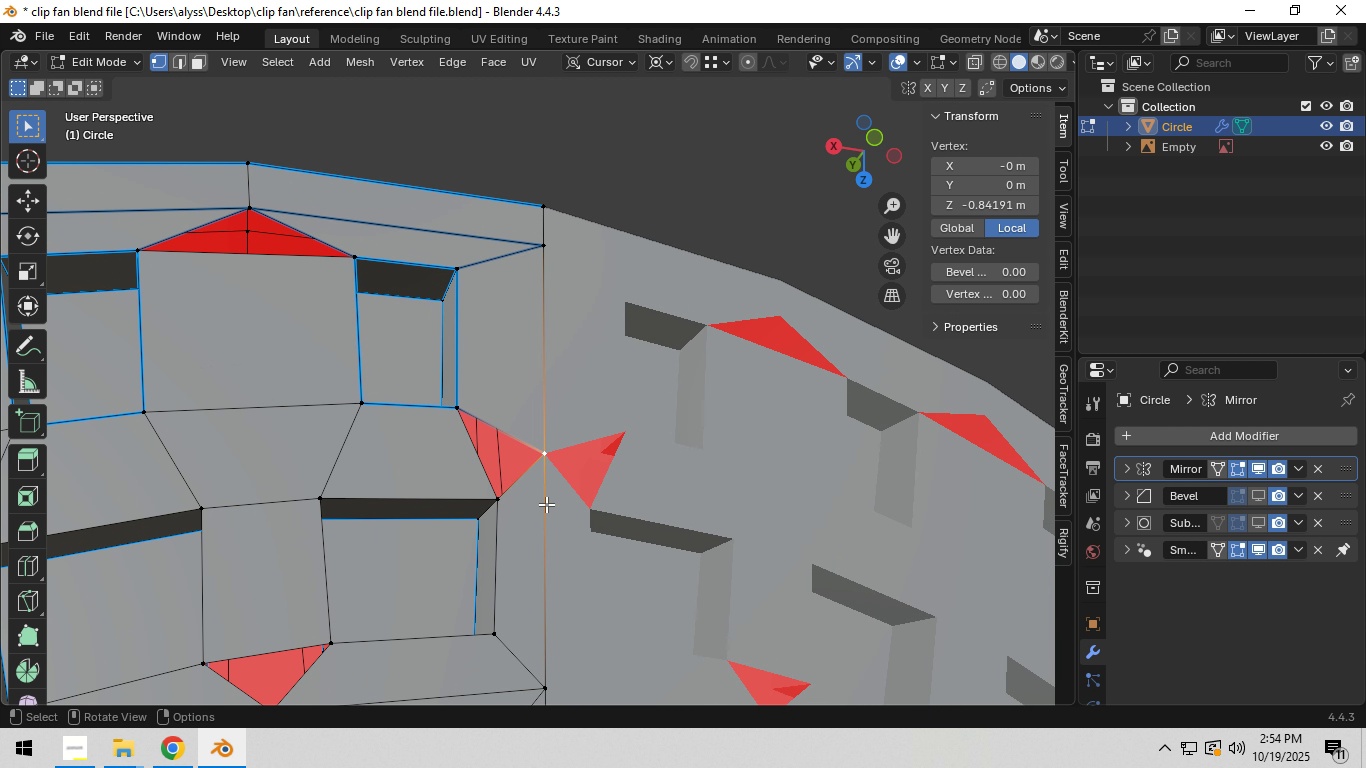 
scroll: coordinate [546, 504], scroll_direction: up, amount: 1.0
 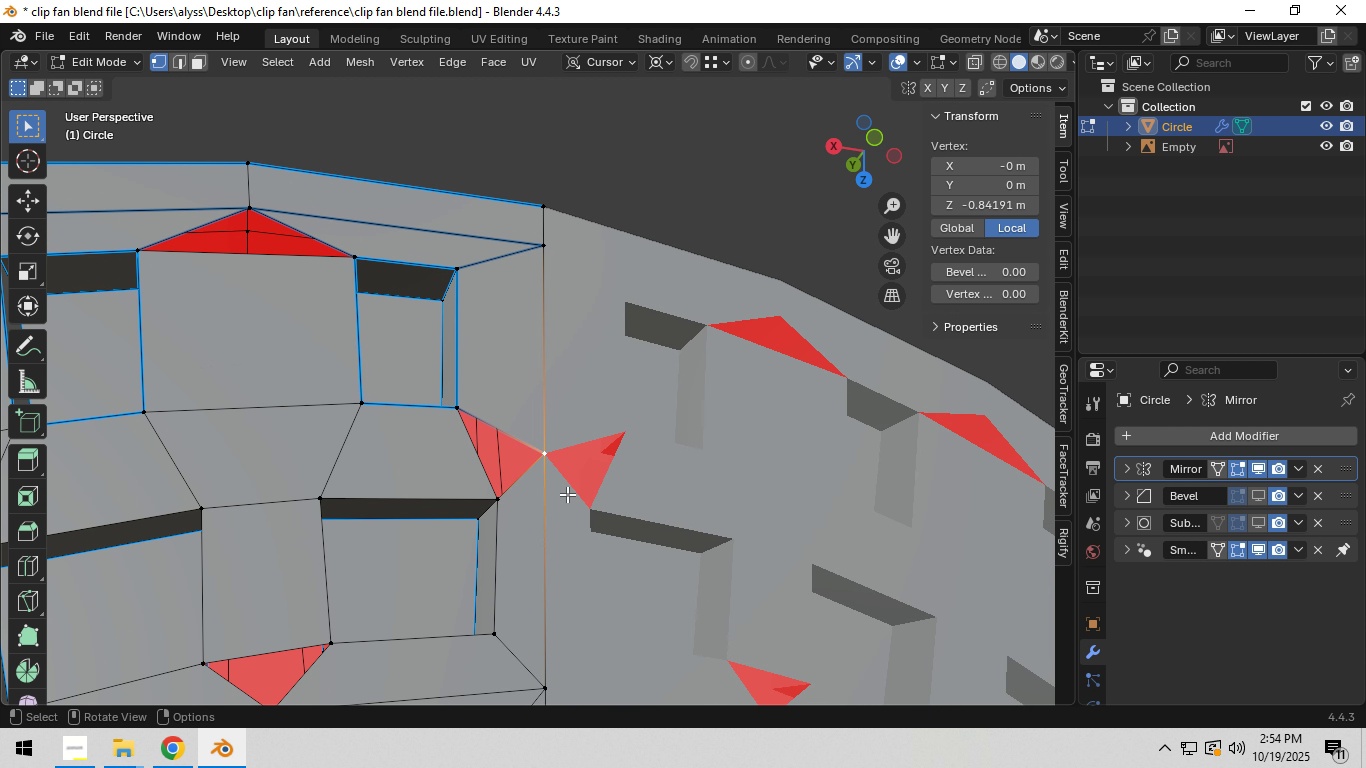 
key(X)
 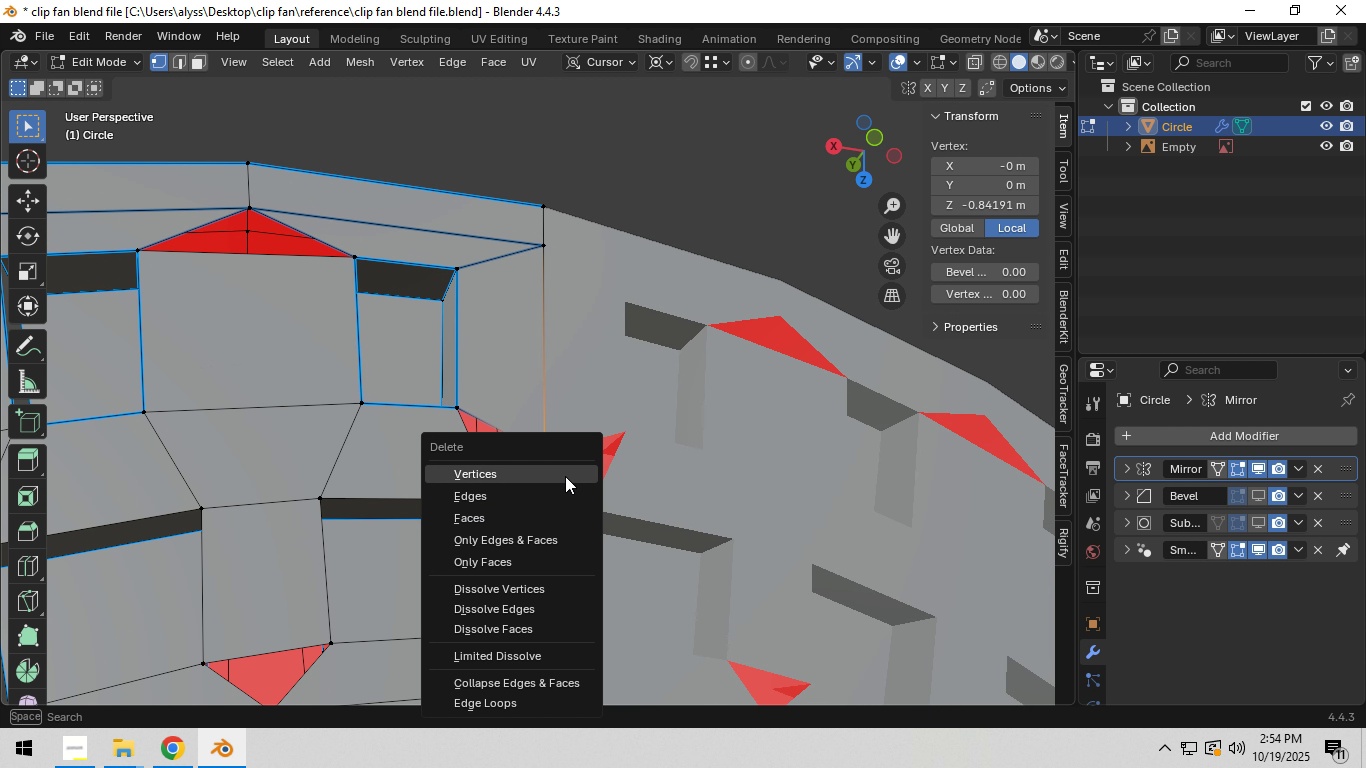 
left_click([565, 476])
 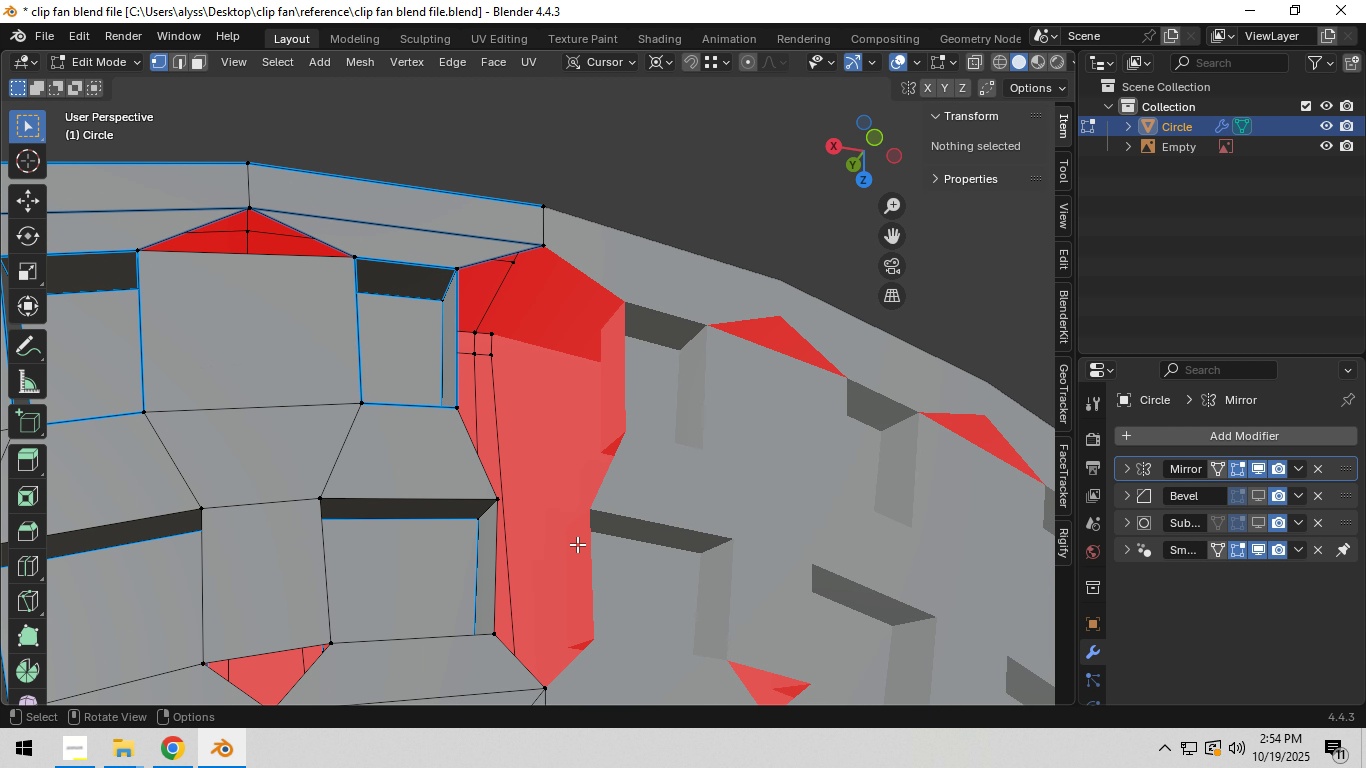 
hold_key(key=ShiftLeft, duration=0.4)
 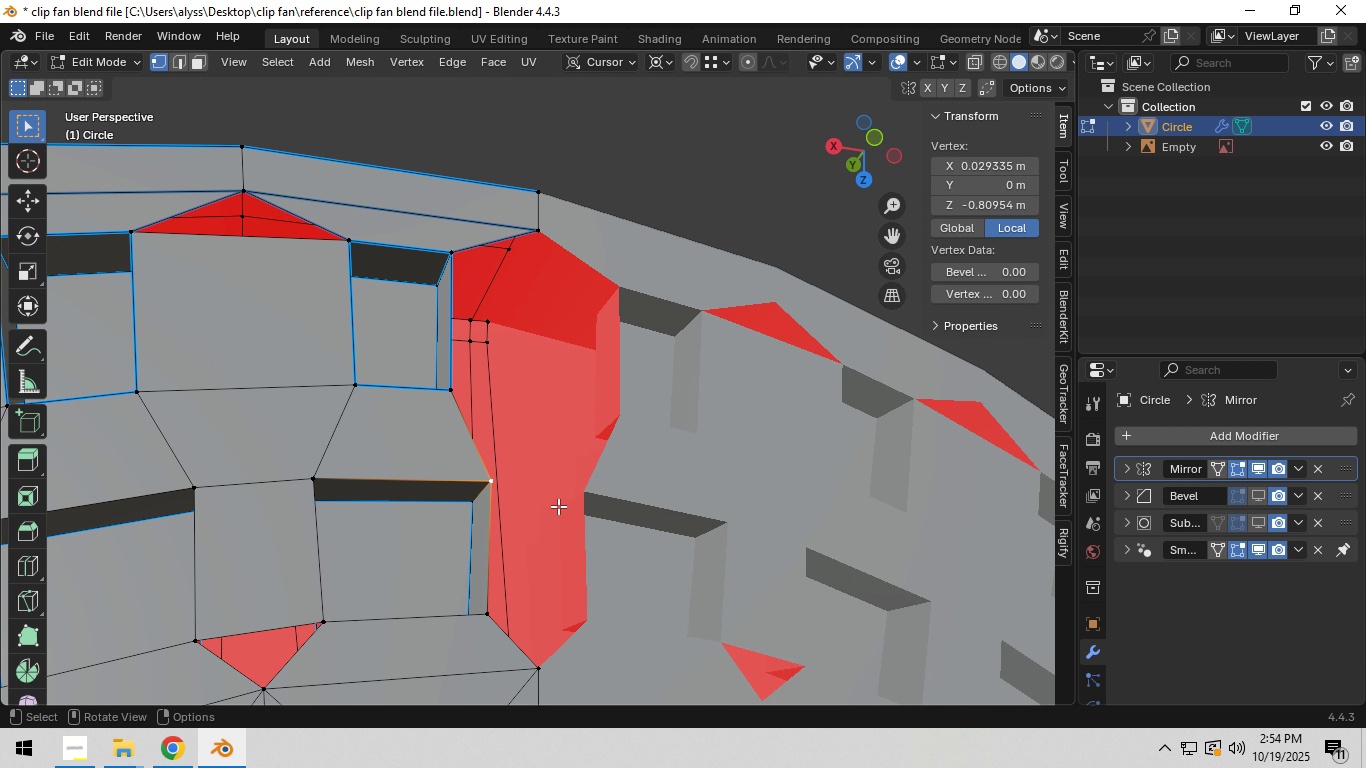 
key(Shift+ShiftLeft)
 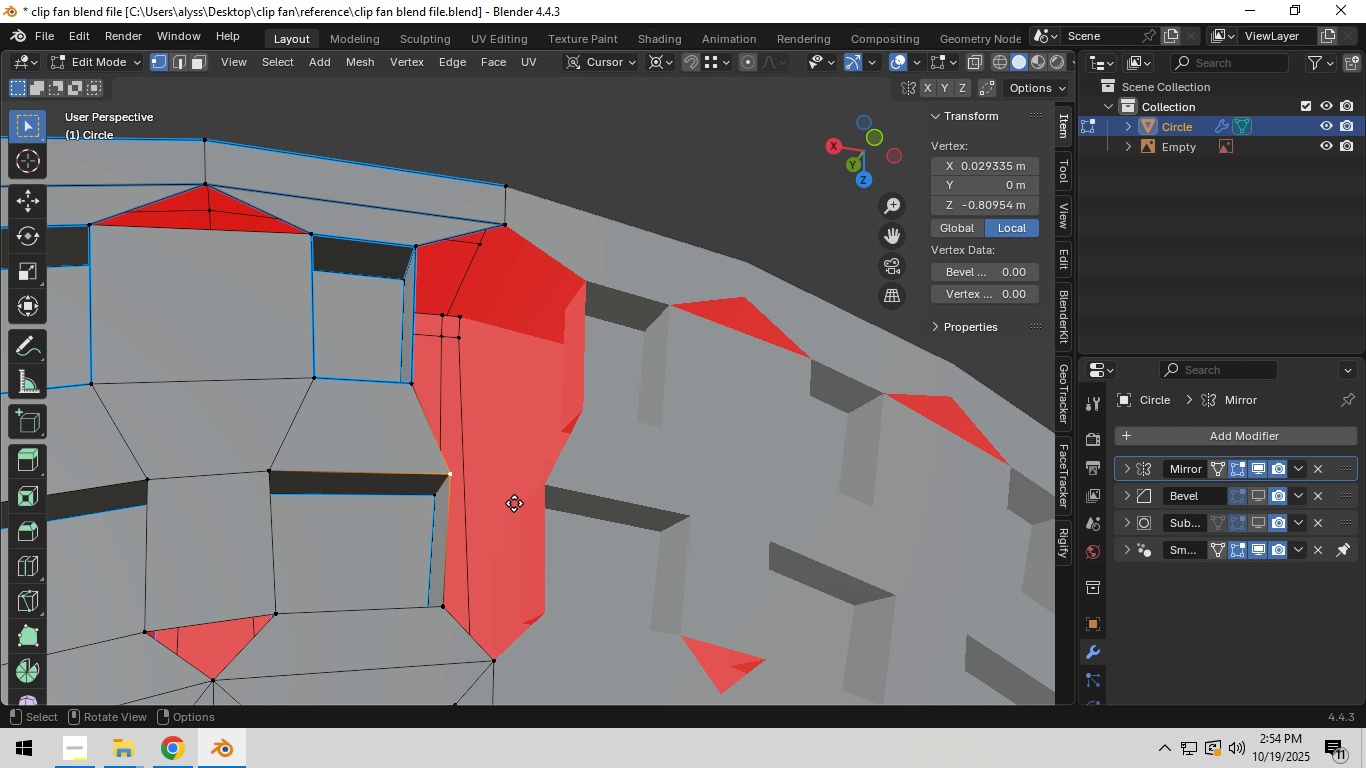 
key(E)
 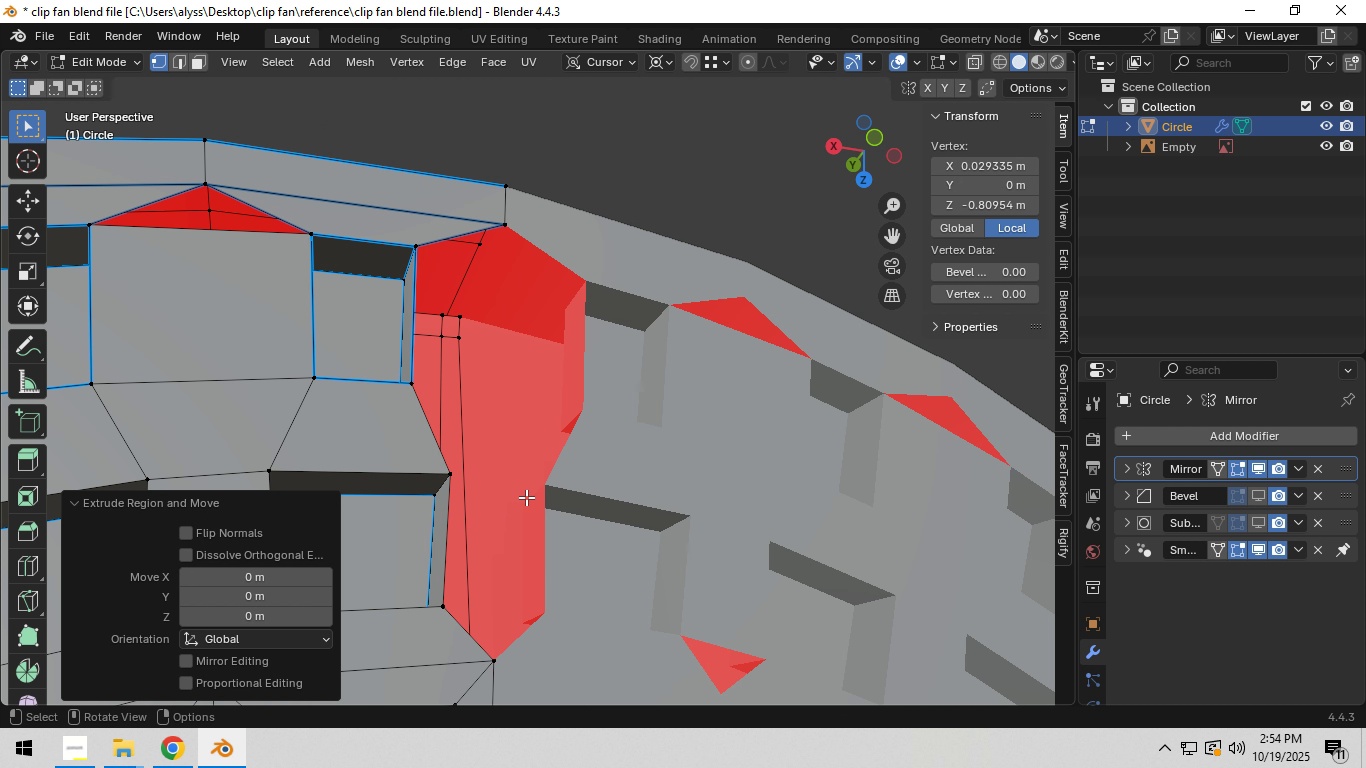 
right_click([526, 497])
 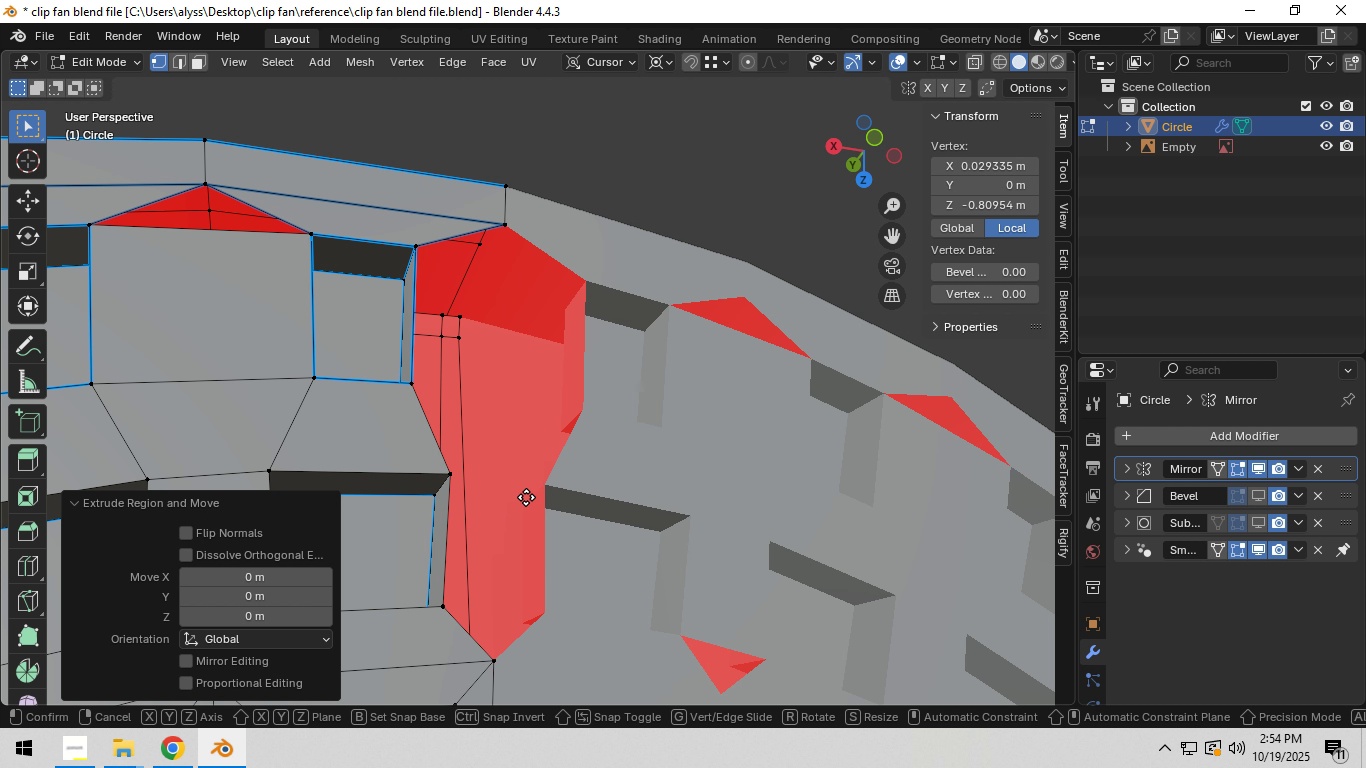 
type(gx)
 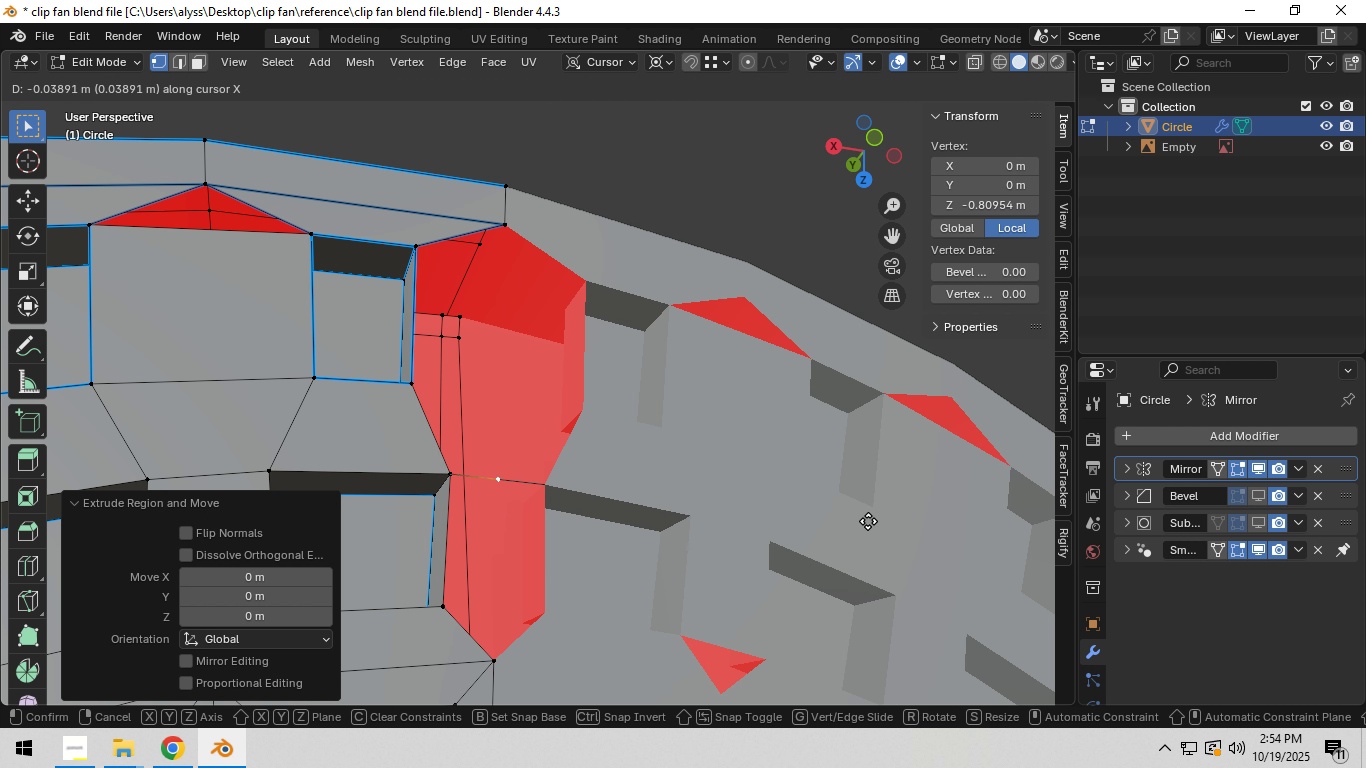 
left_click([885, 522])
 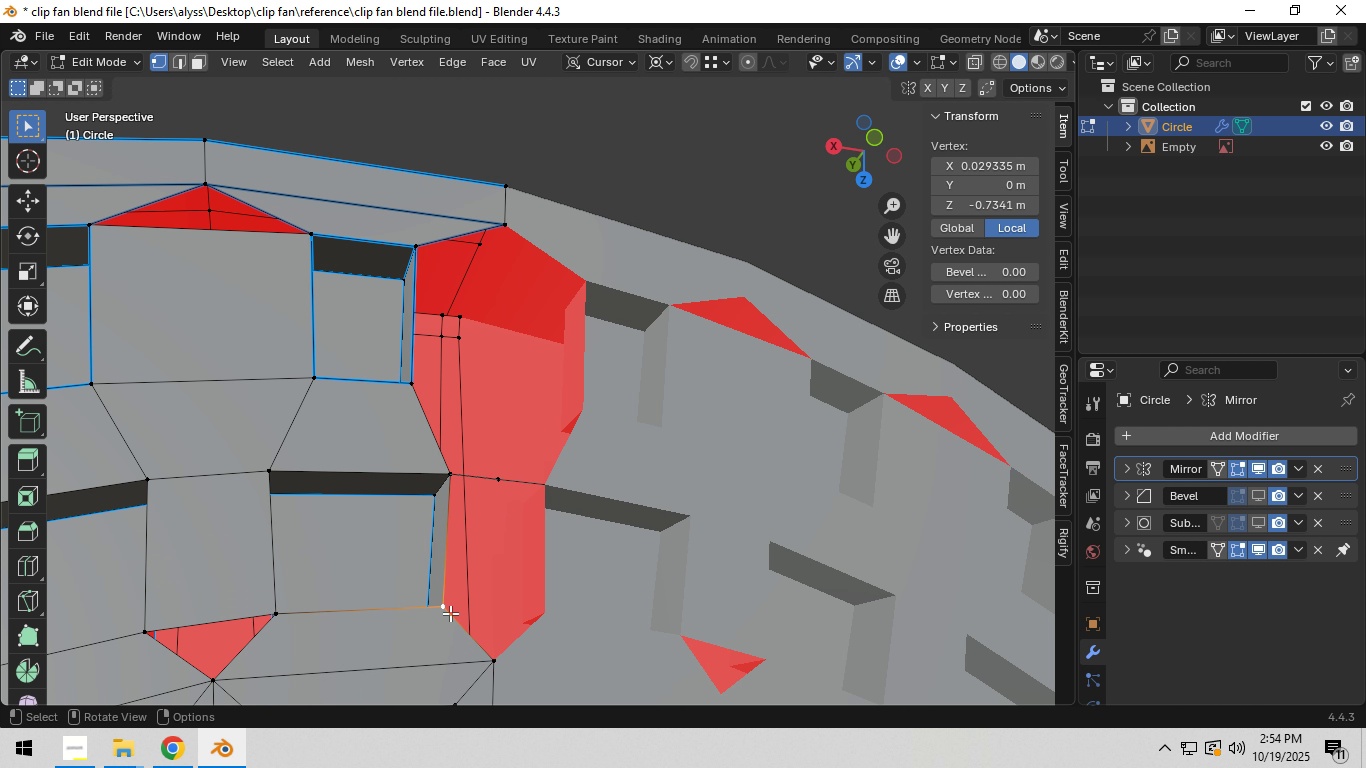 
hold_key(key=ShiftLeft, duration=1.47)
double_click([501, 660])
 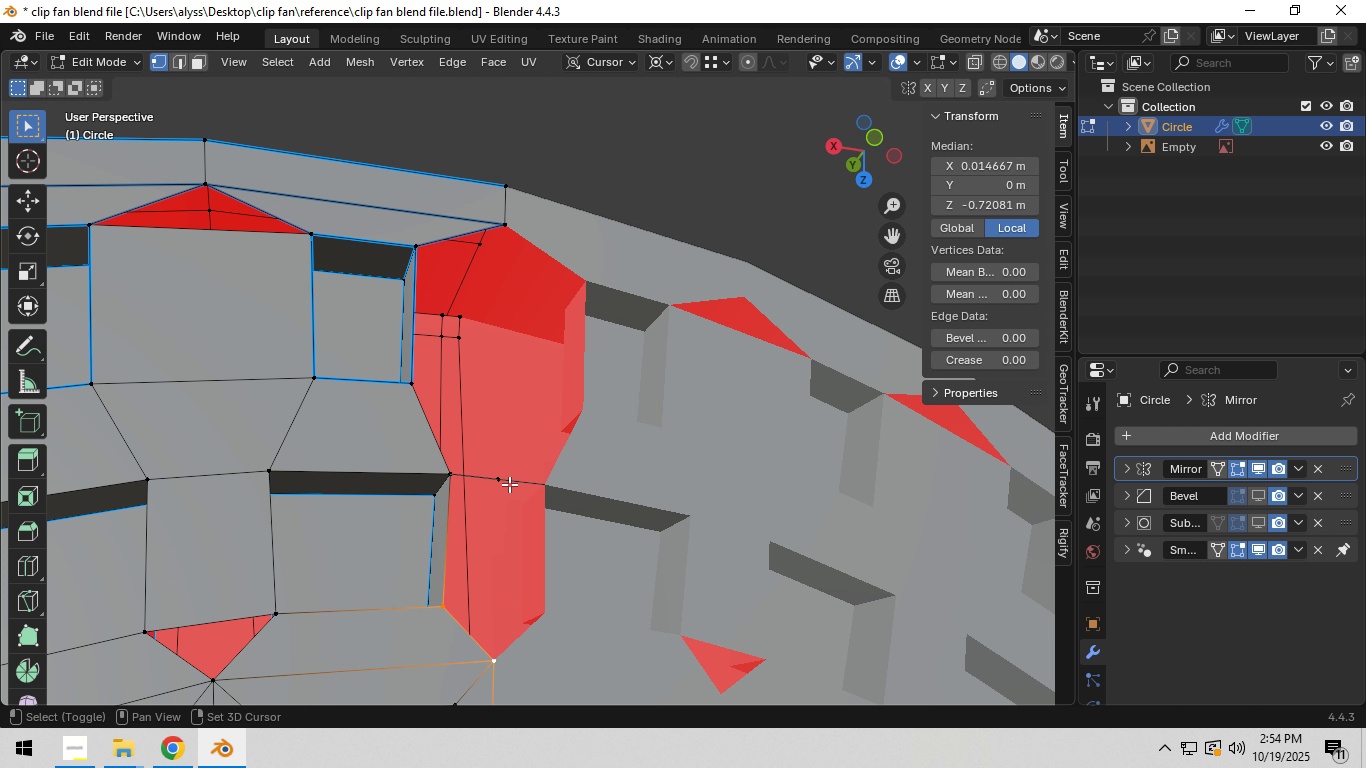 
left_click([509, 484])
 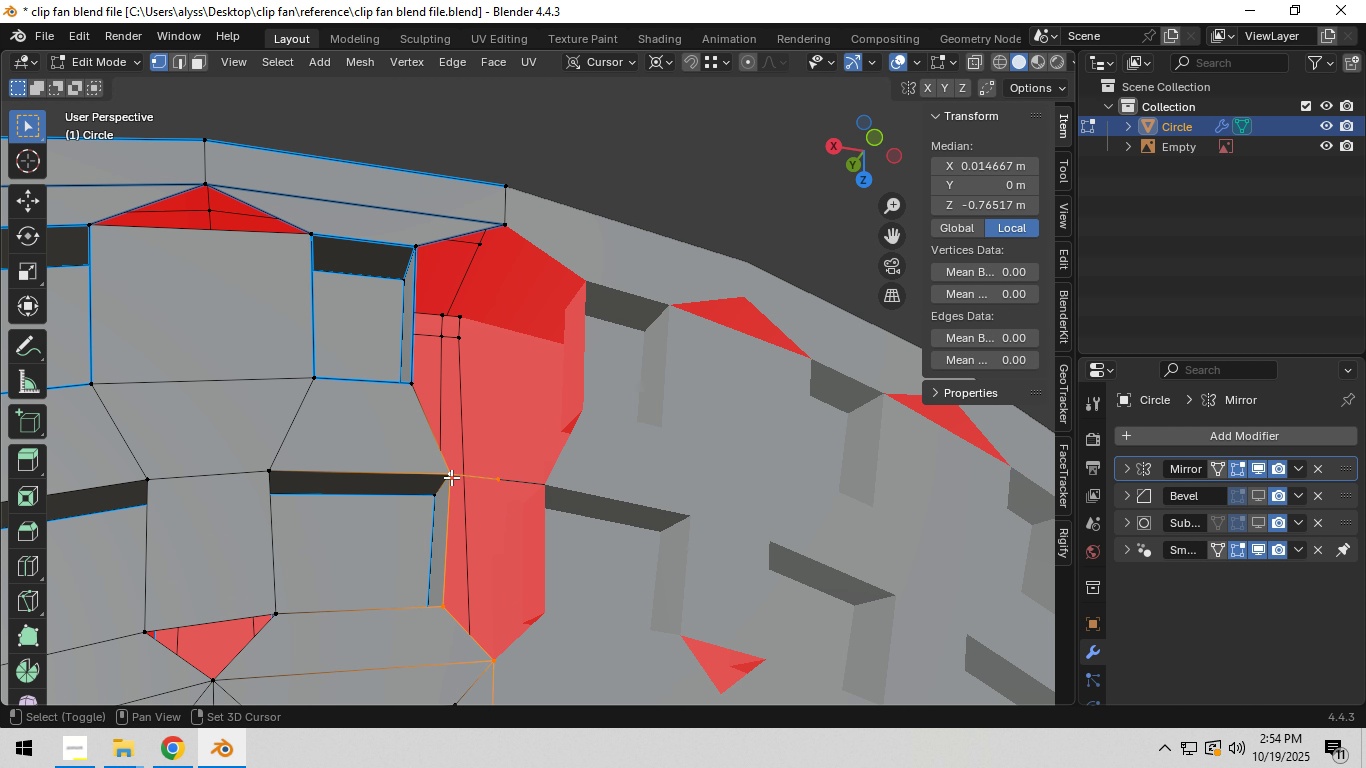 
double_click([451, 477])
 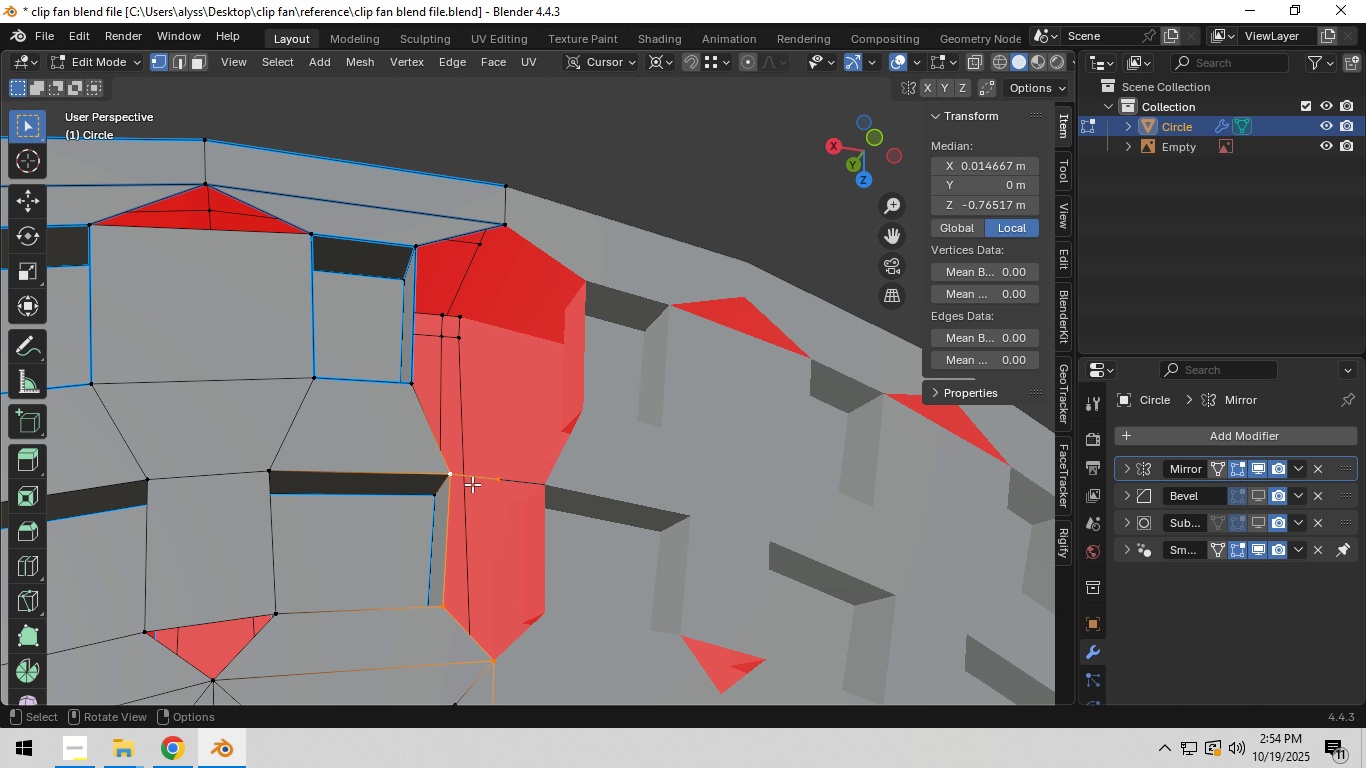 
key(F)
 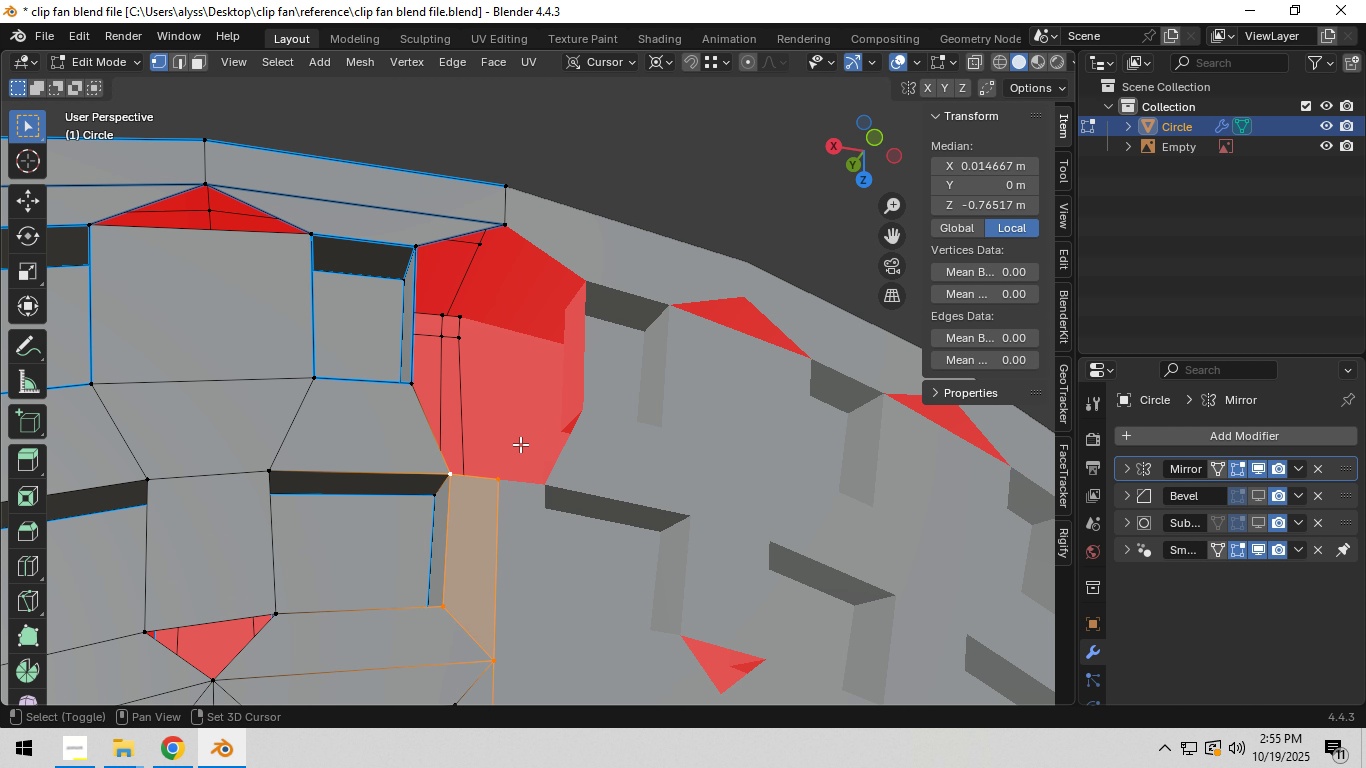 
hold_key(key=ShiftLeft, duration=0.78)
 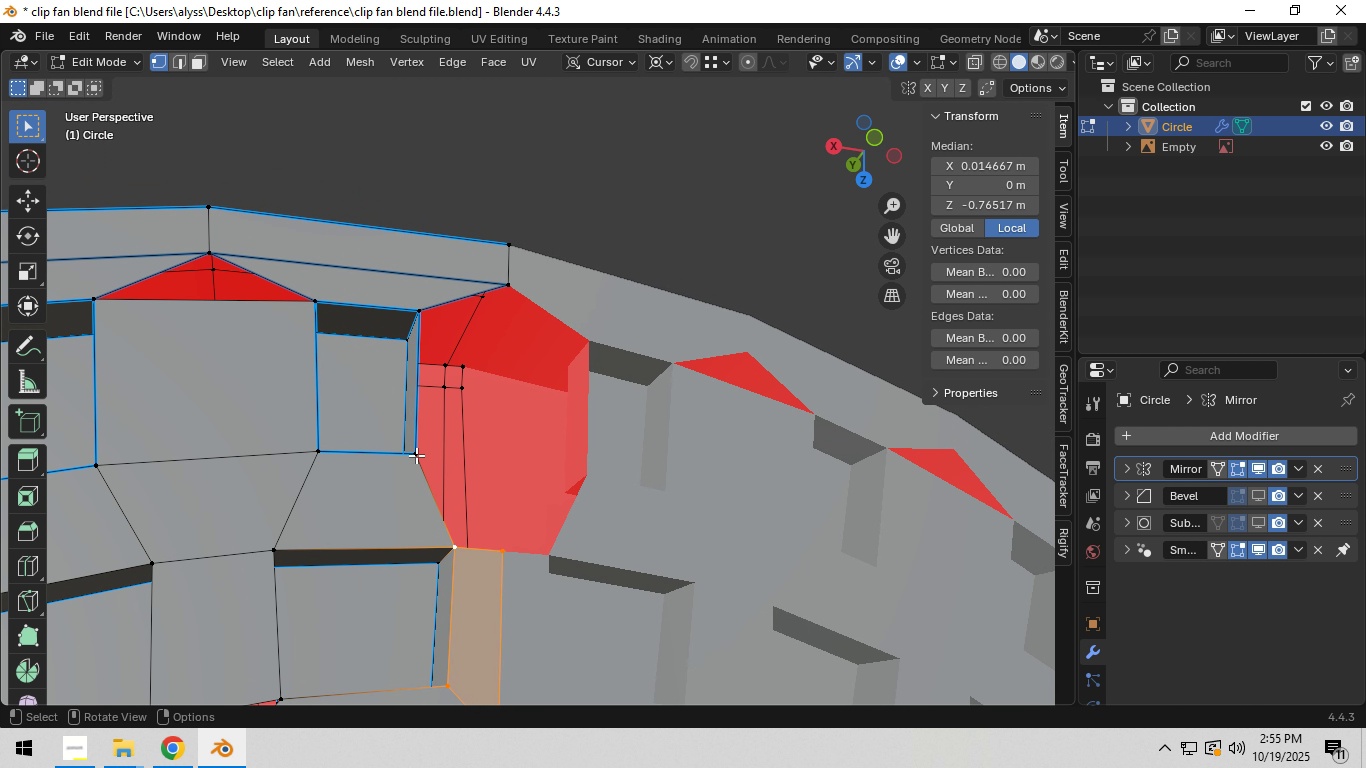 
left_click([416, 455])
 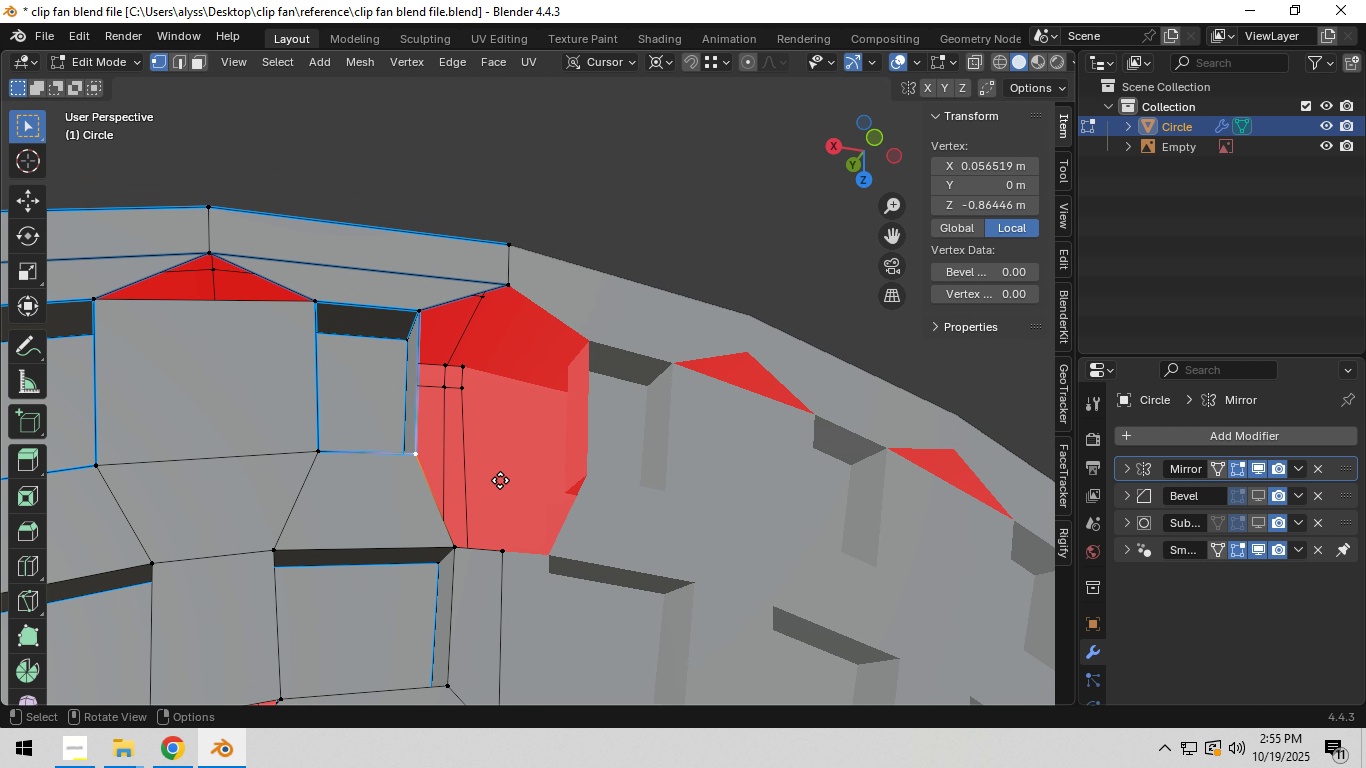 
type(ex)
 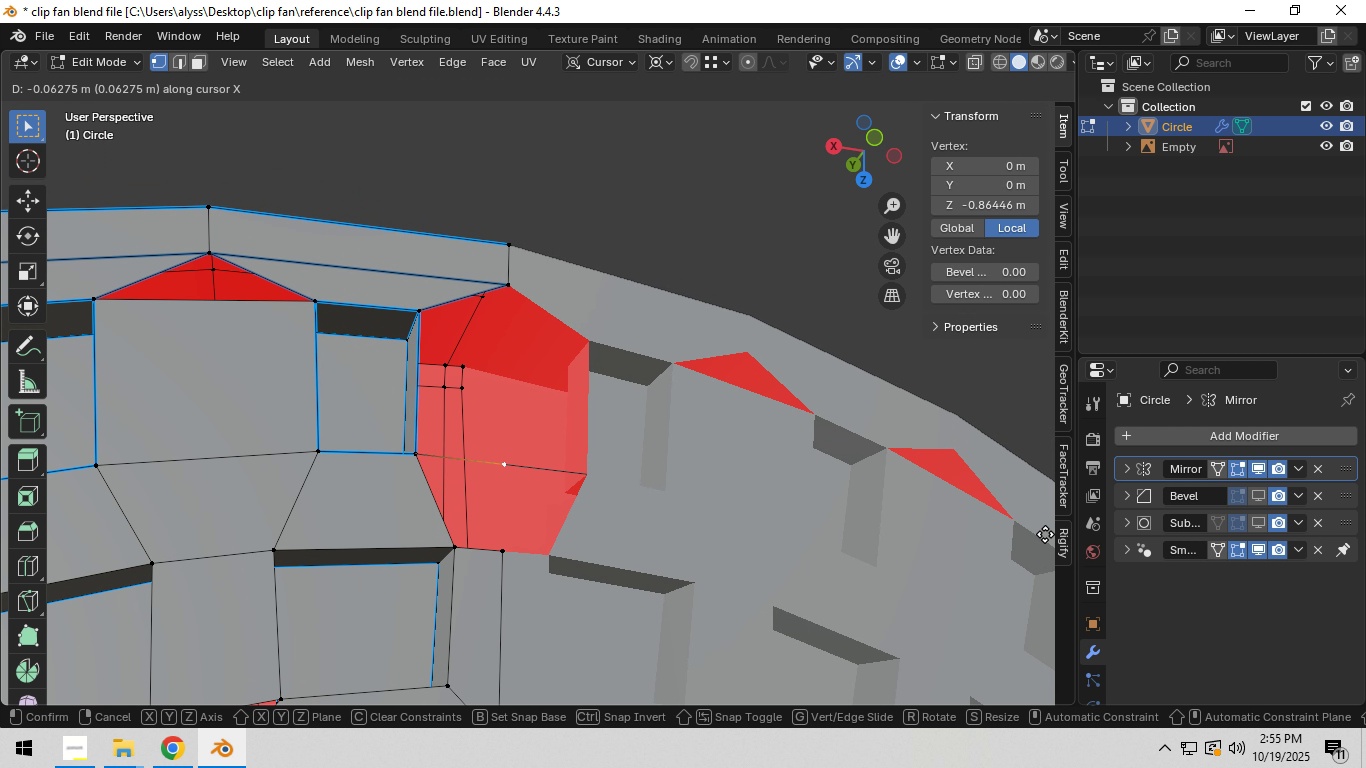 
left_click([1051, 535])
 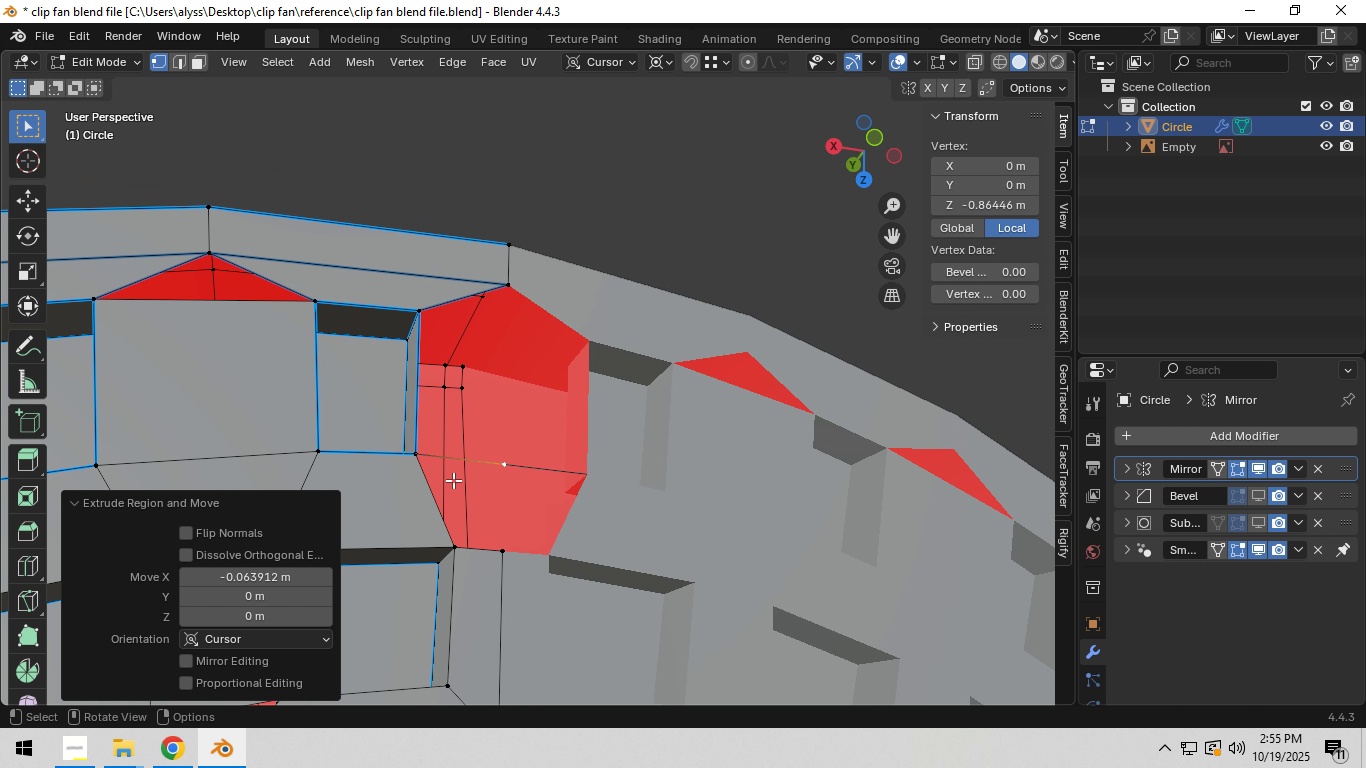 
left_click([412, 454])
 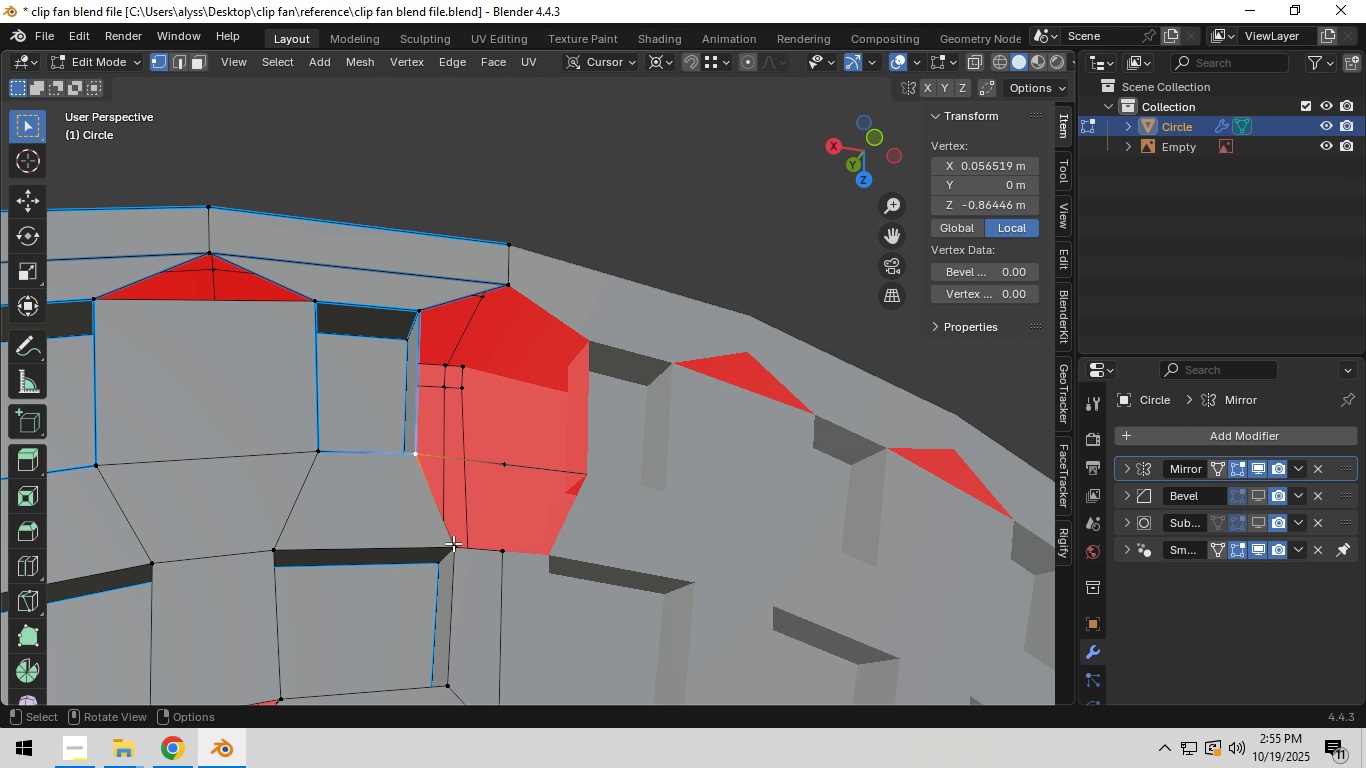 
hold_key(key=ShiftLeft, duration=1.27)
left_click([456, 552])
 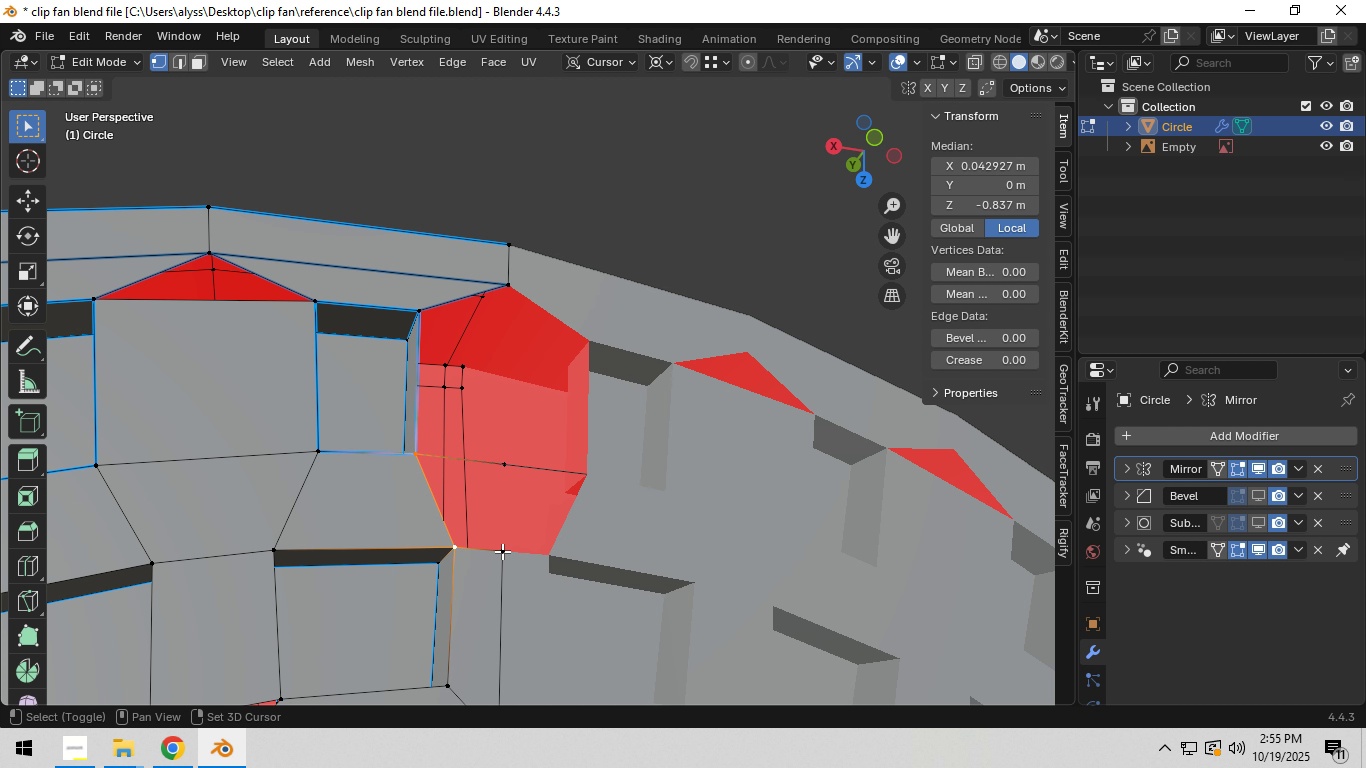 
double_click([502, 551])
 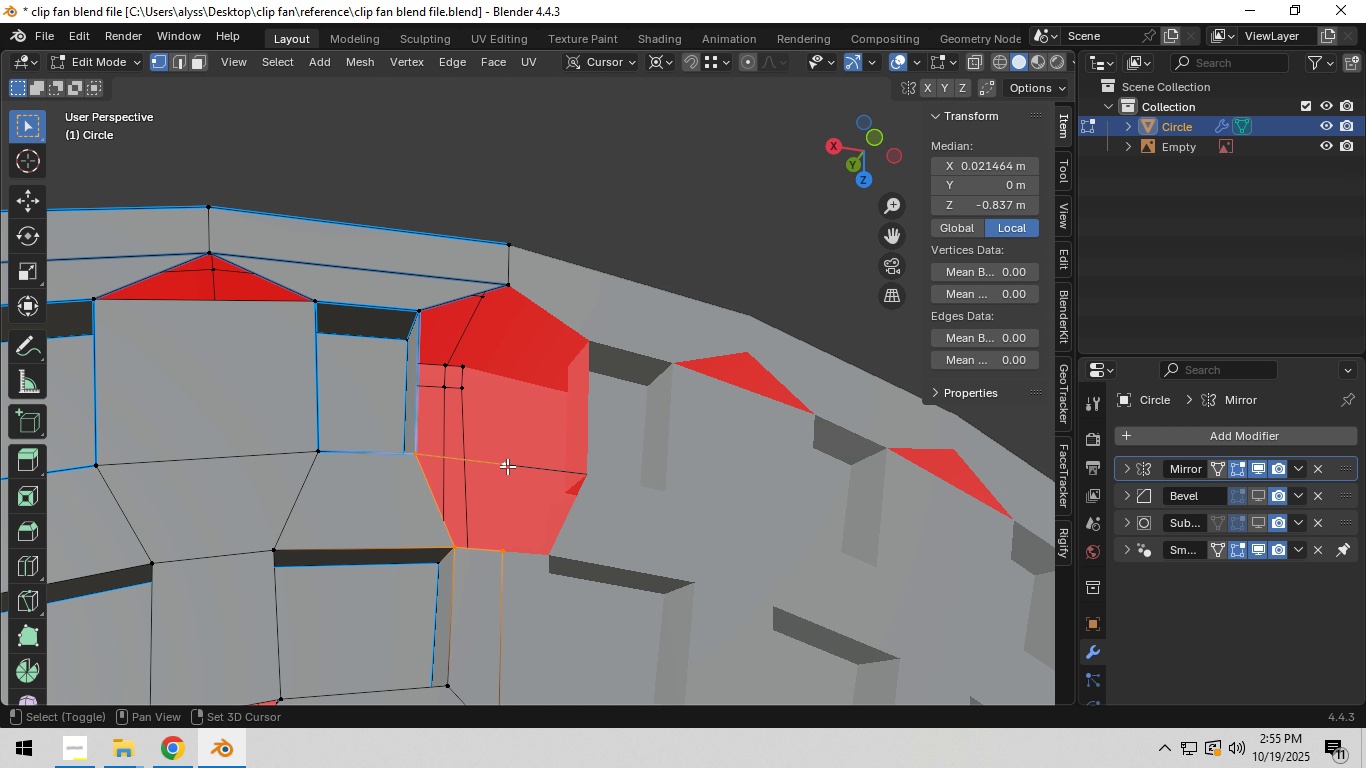 
left_click([507, 466])
 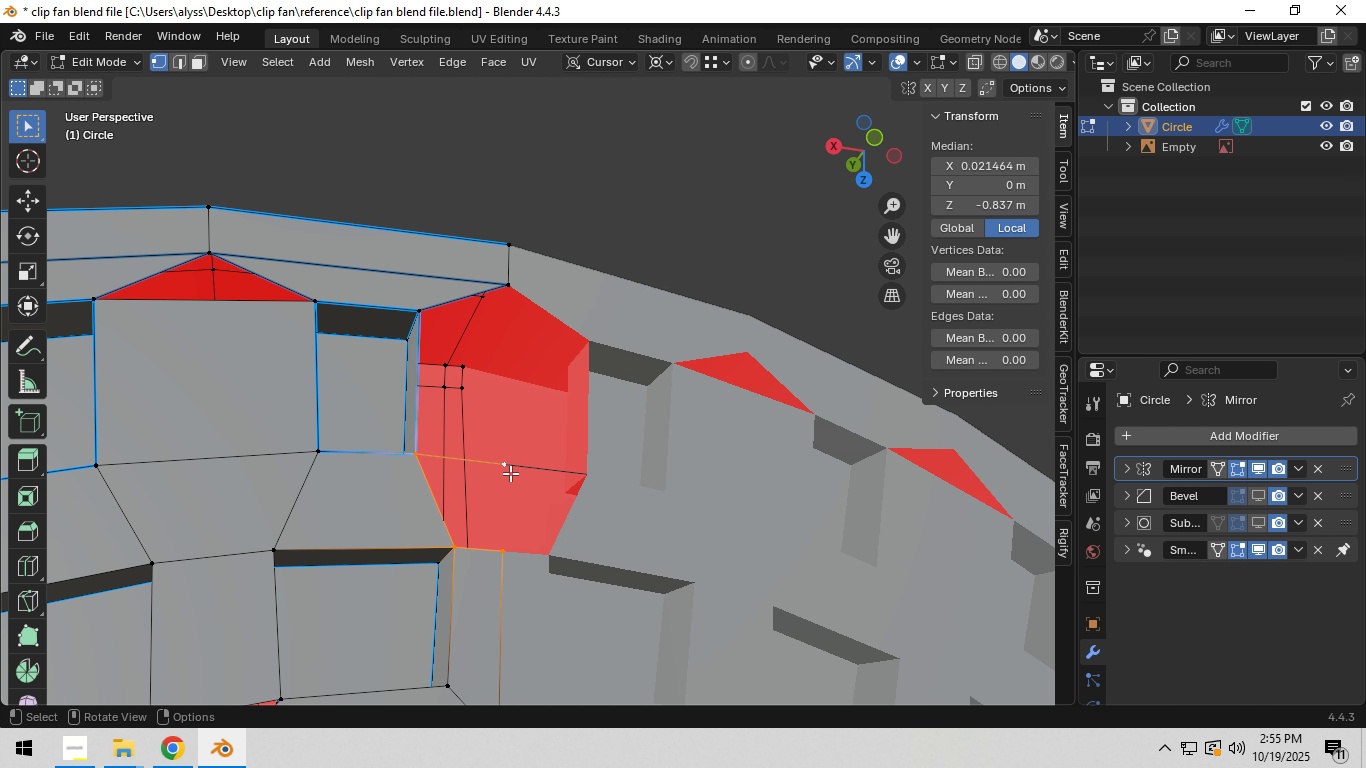 
key(F)
 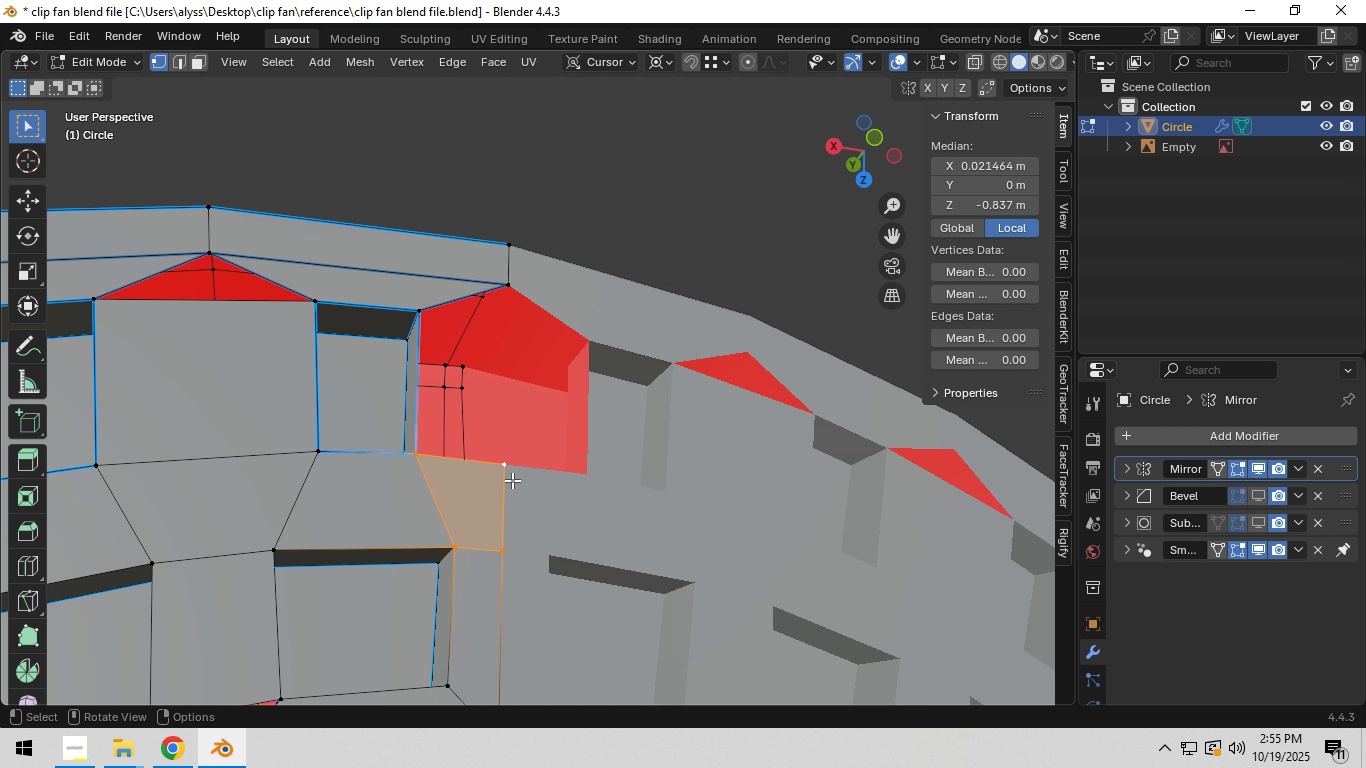 
scroll: coordinate [512, 488], scroll_direction: down, amount: 8.0
 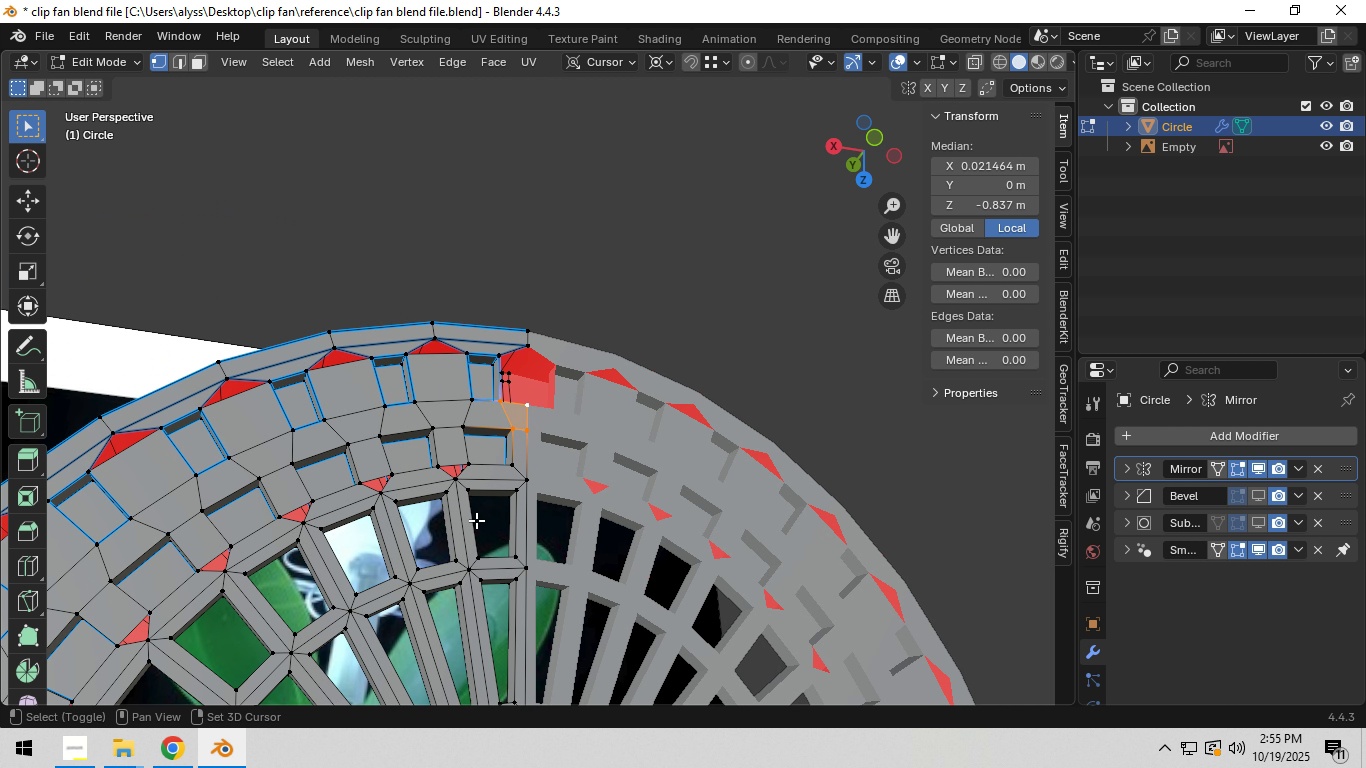 
hold_key(key=ShiftLeft, duration=0.62)
 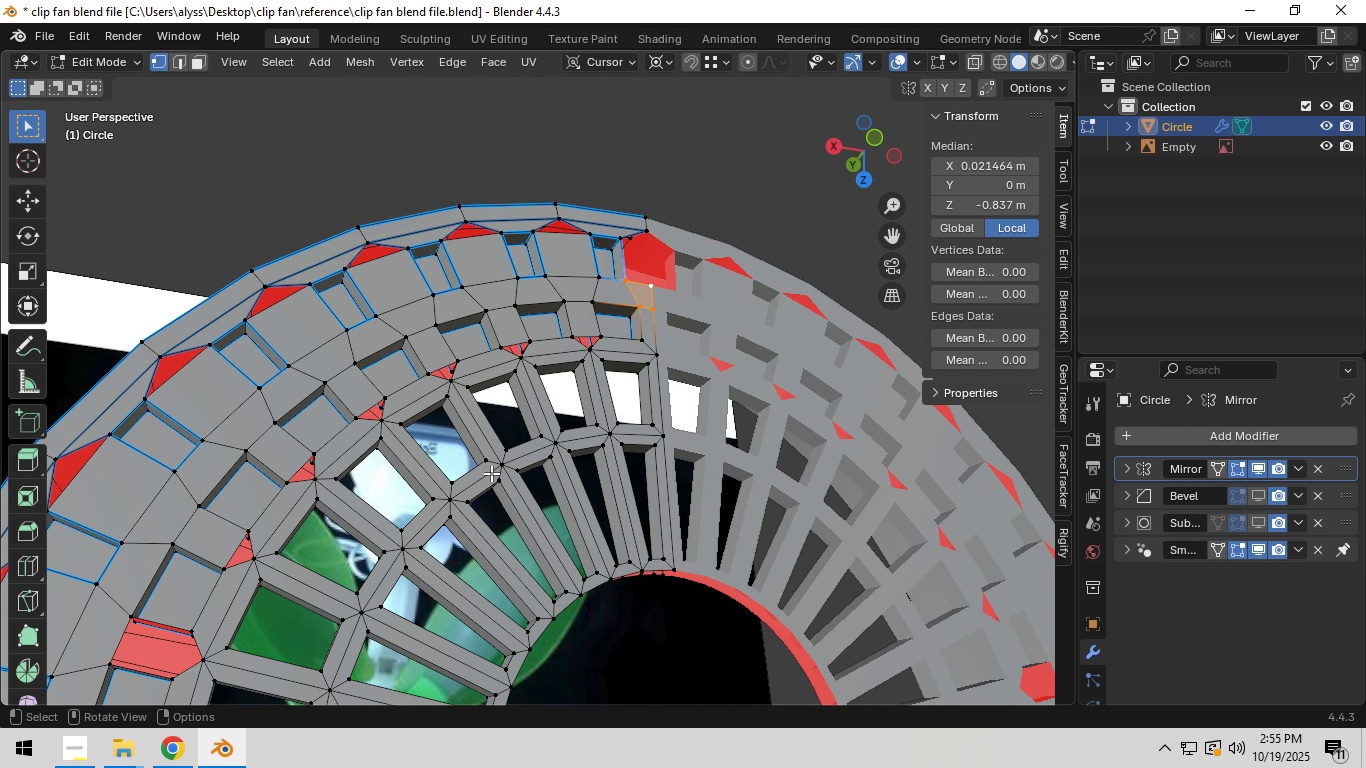 
hold_key(key=ShiftLeft, duration=0.58)
 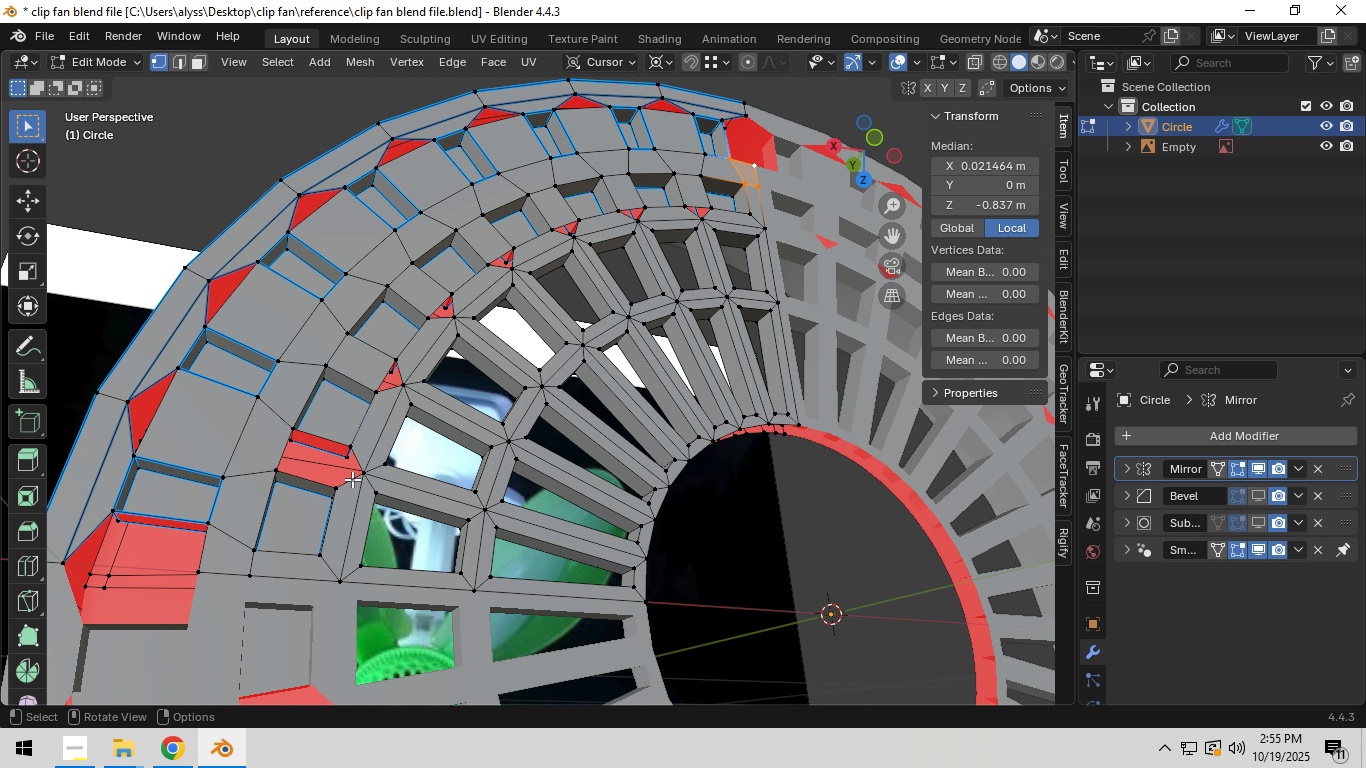 
hold_key(key=ShiftLeft, duration=0.4)
 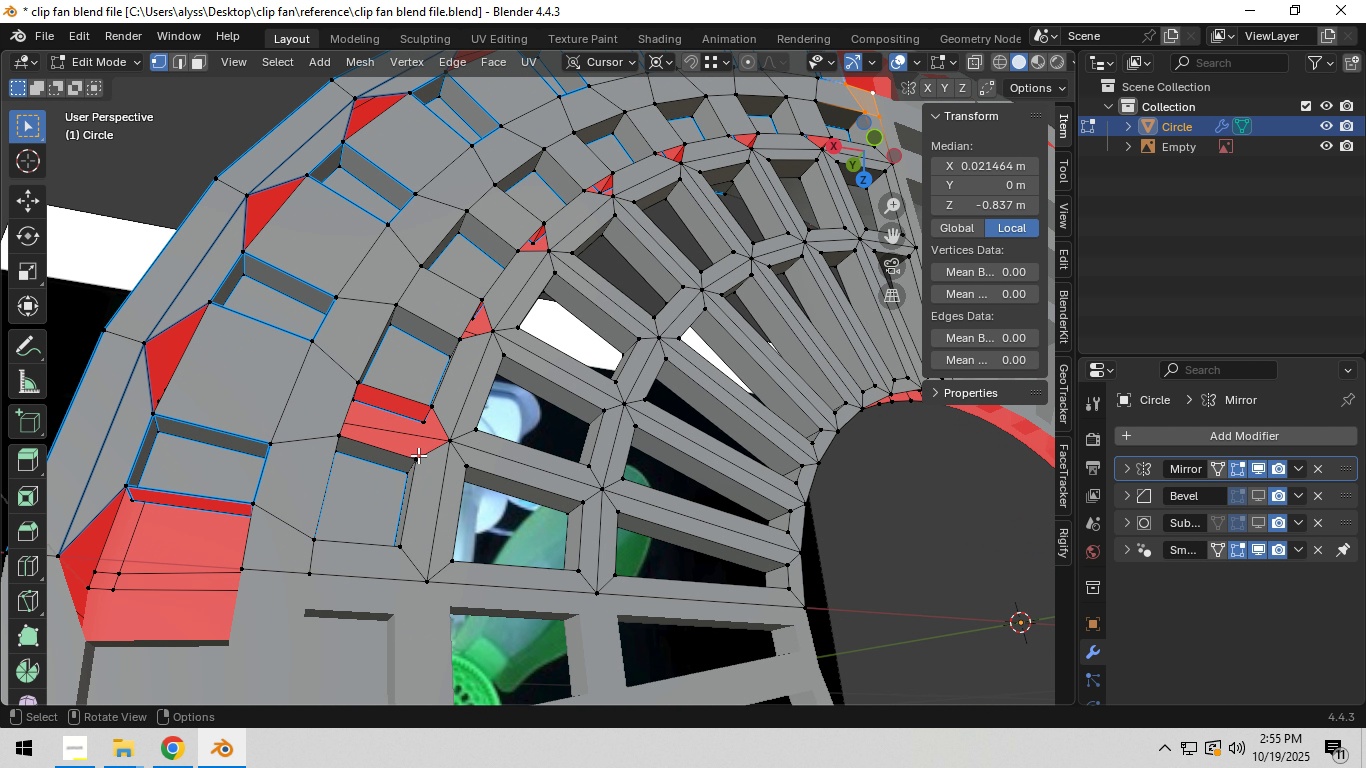 
scroll: coordinate [418, 455], scroll_direction: up, amount: 2.0
 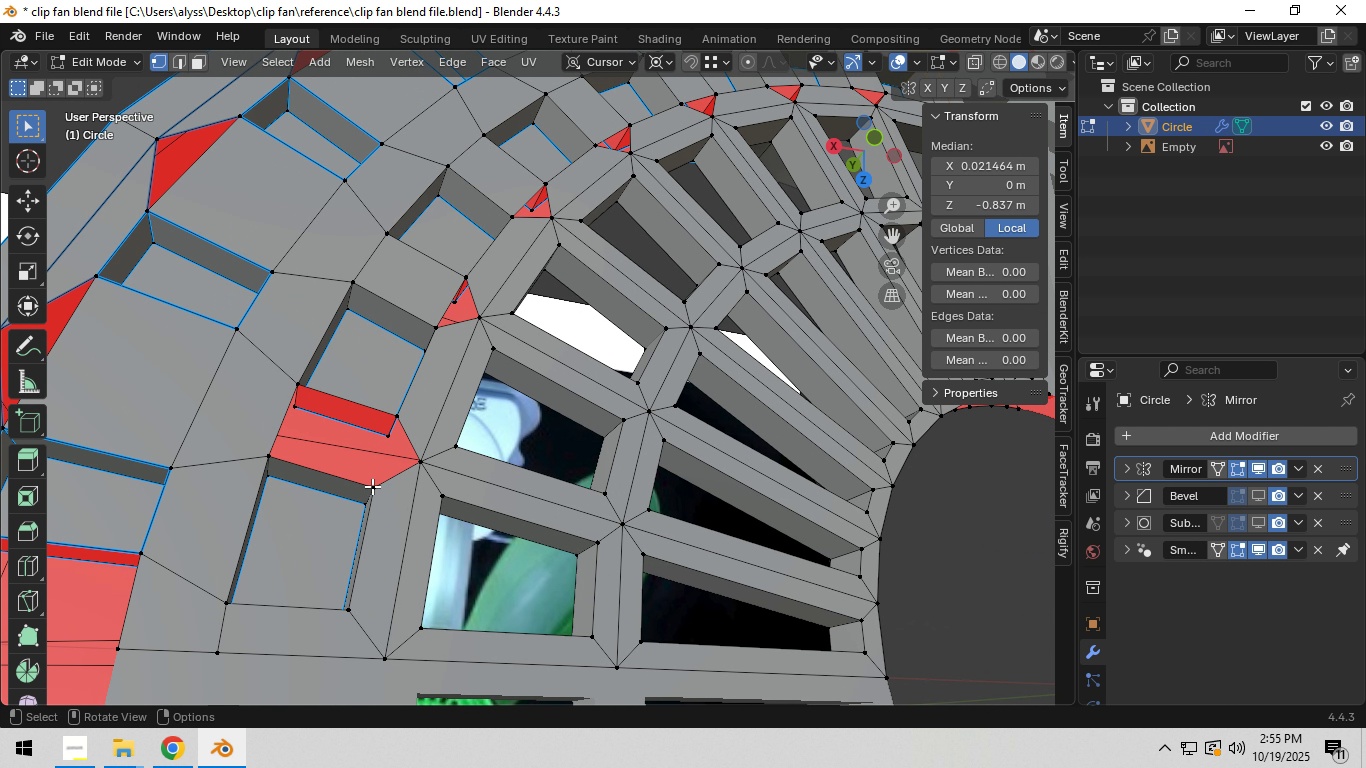 
left_click([372, 486])
 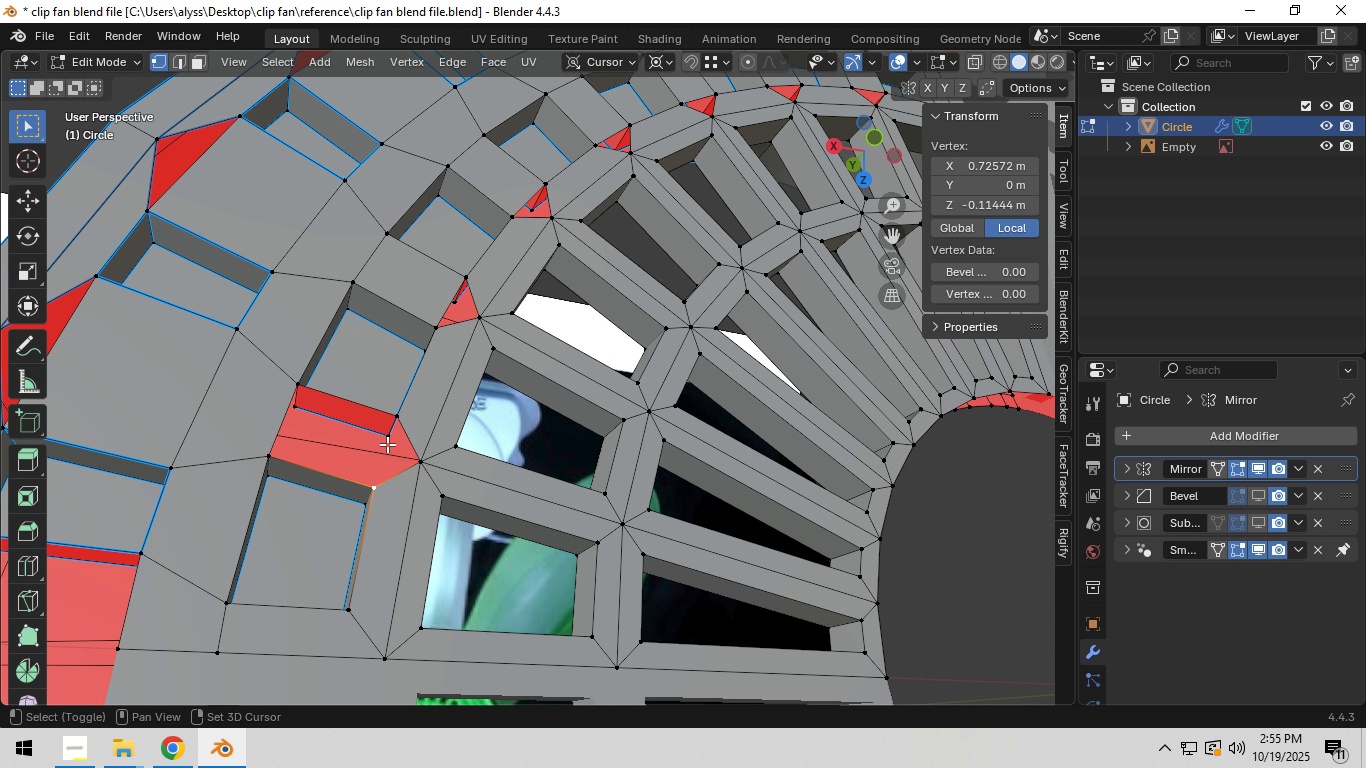 
hold_key(key=ShiftLeft, duration=1.5)
left_click([393, 415])
 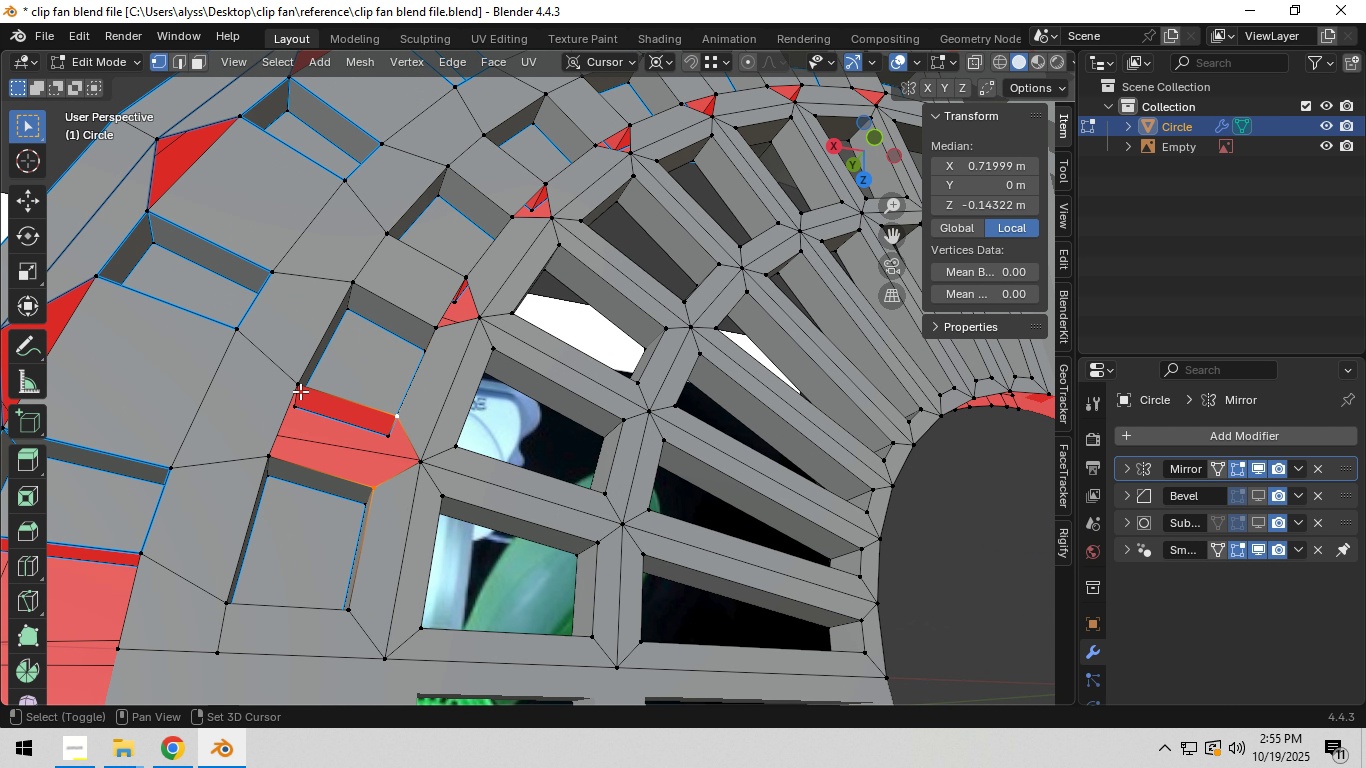 
left_click([300, 391])
 